 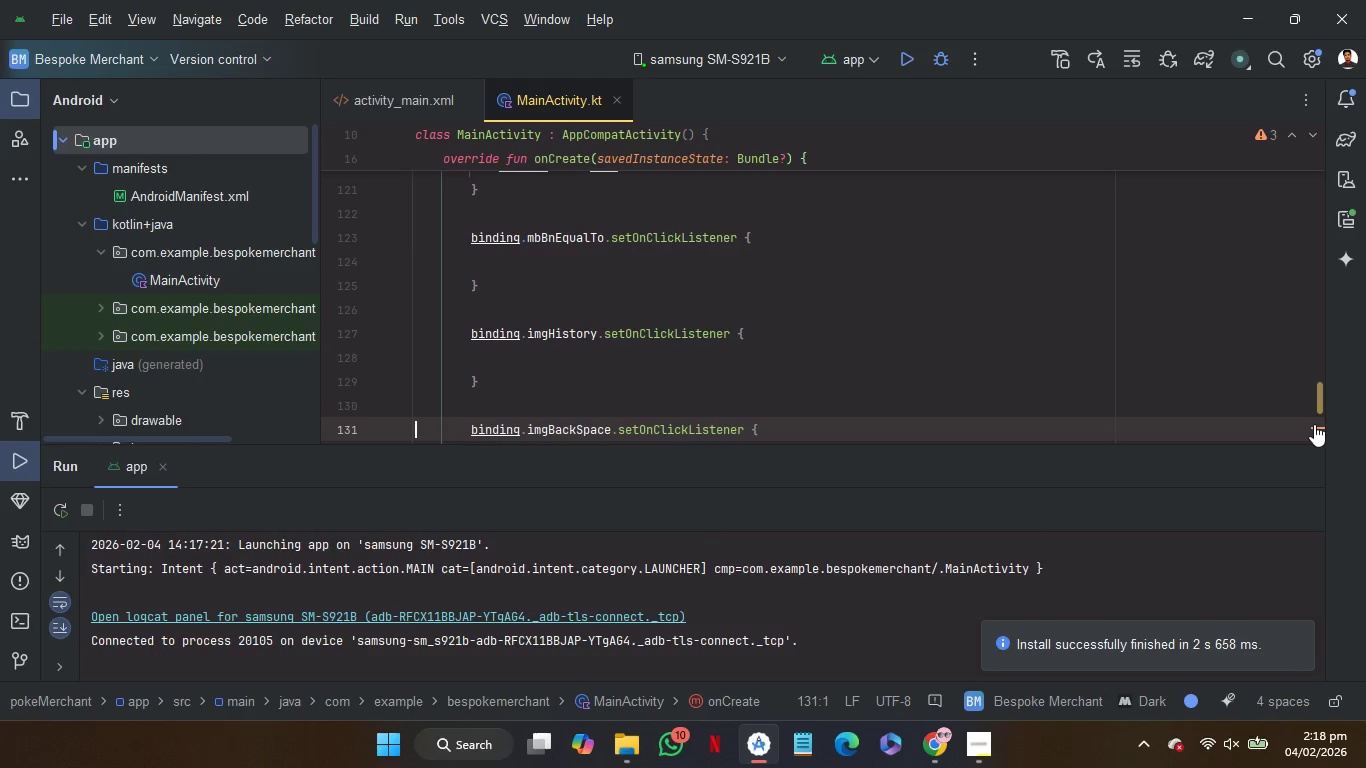 
left_click([1313, 466])
 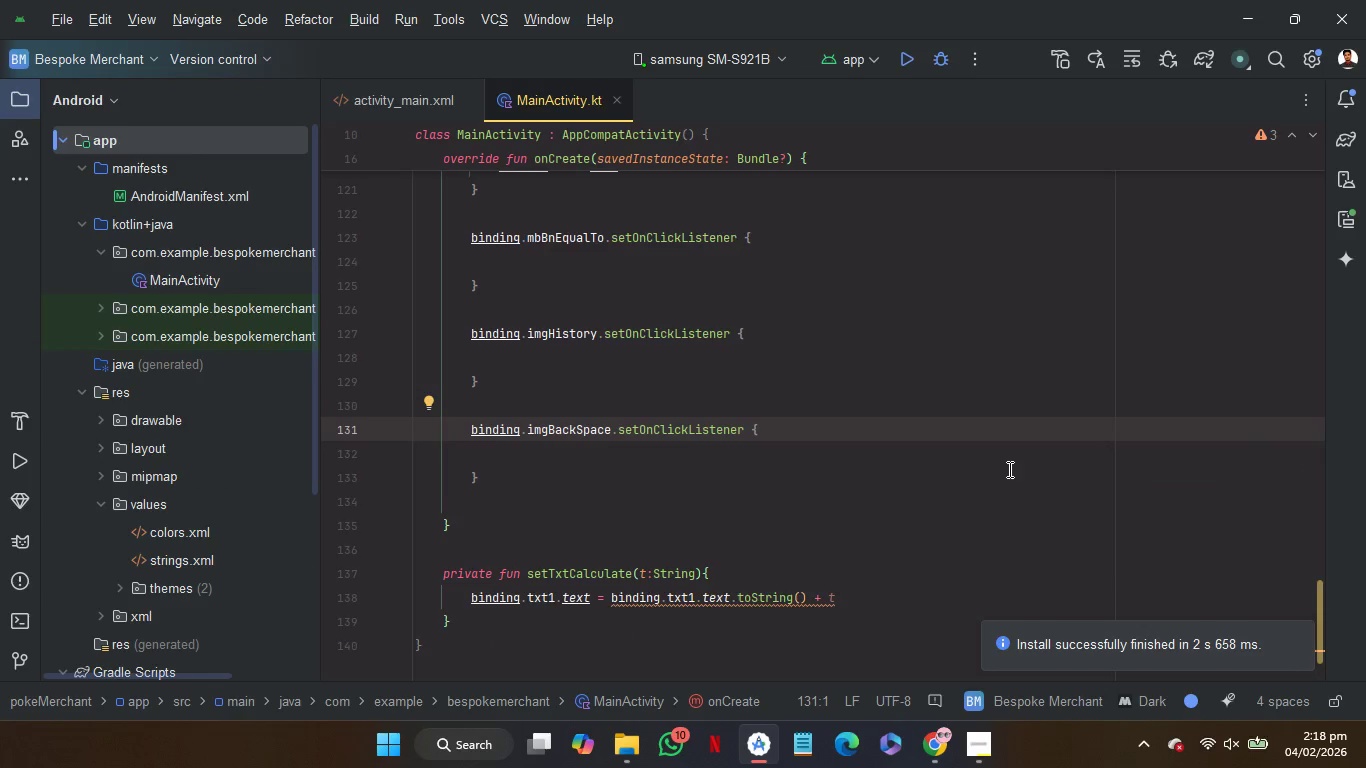 
scroll: coordinate [1008, 469], scroll_direction: up, amount: 3.0
 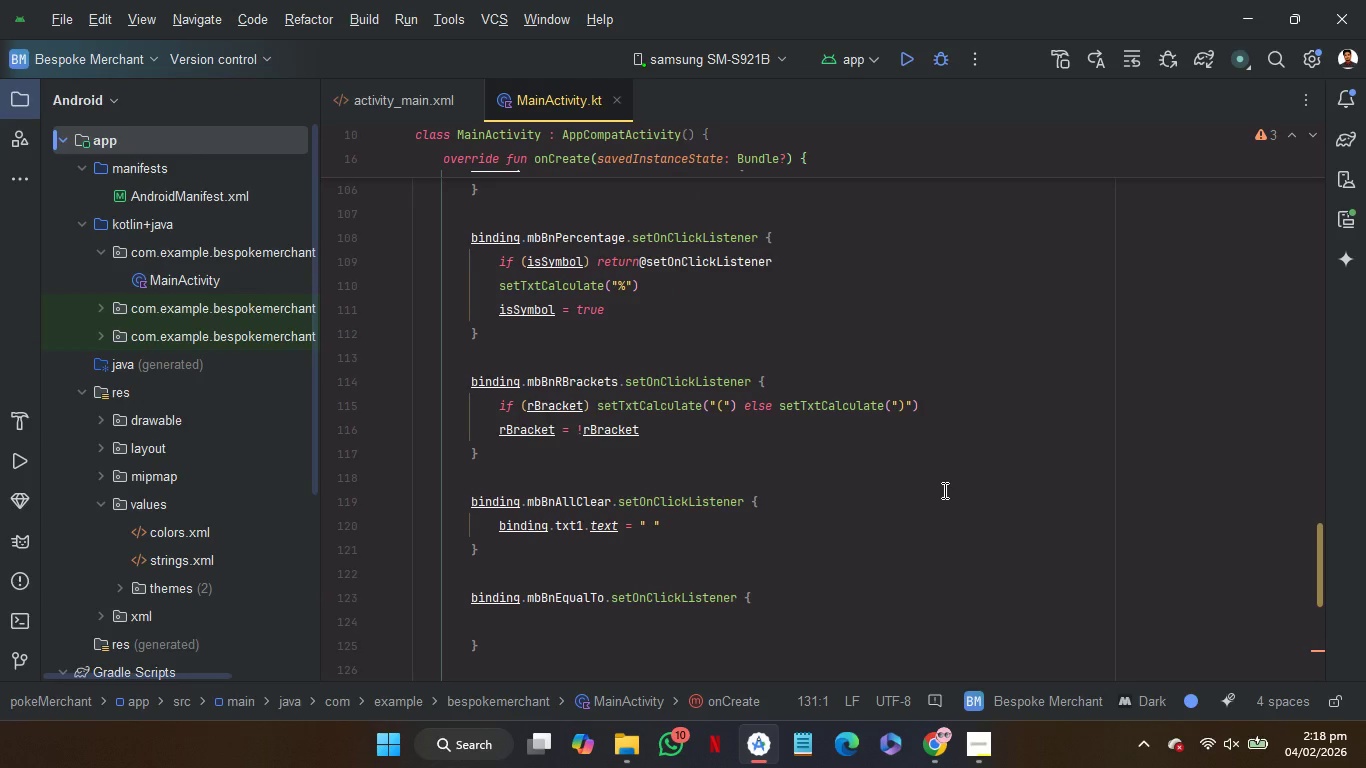 
wait(17.52)
 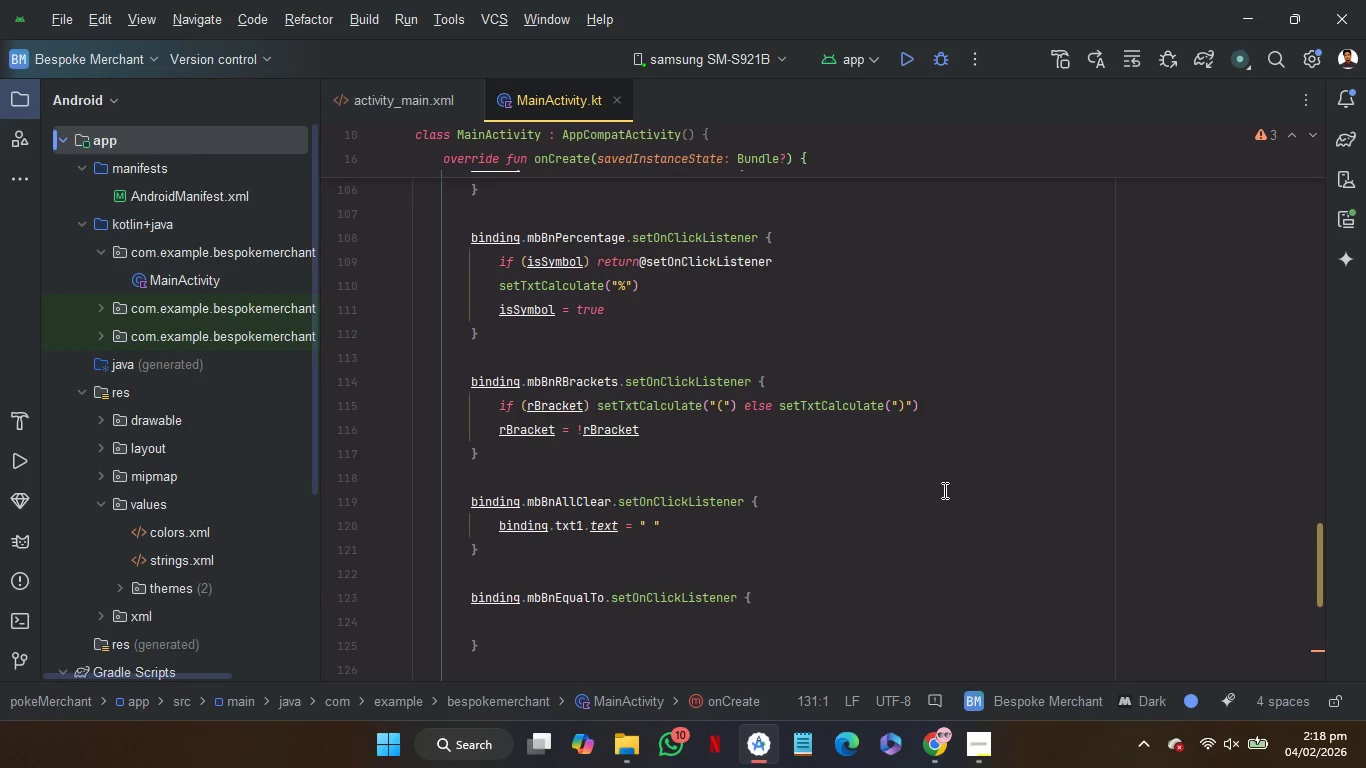 
mouse_move([652, 378])
 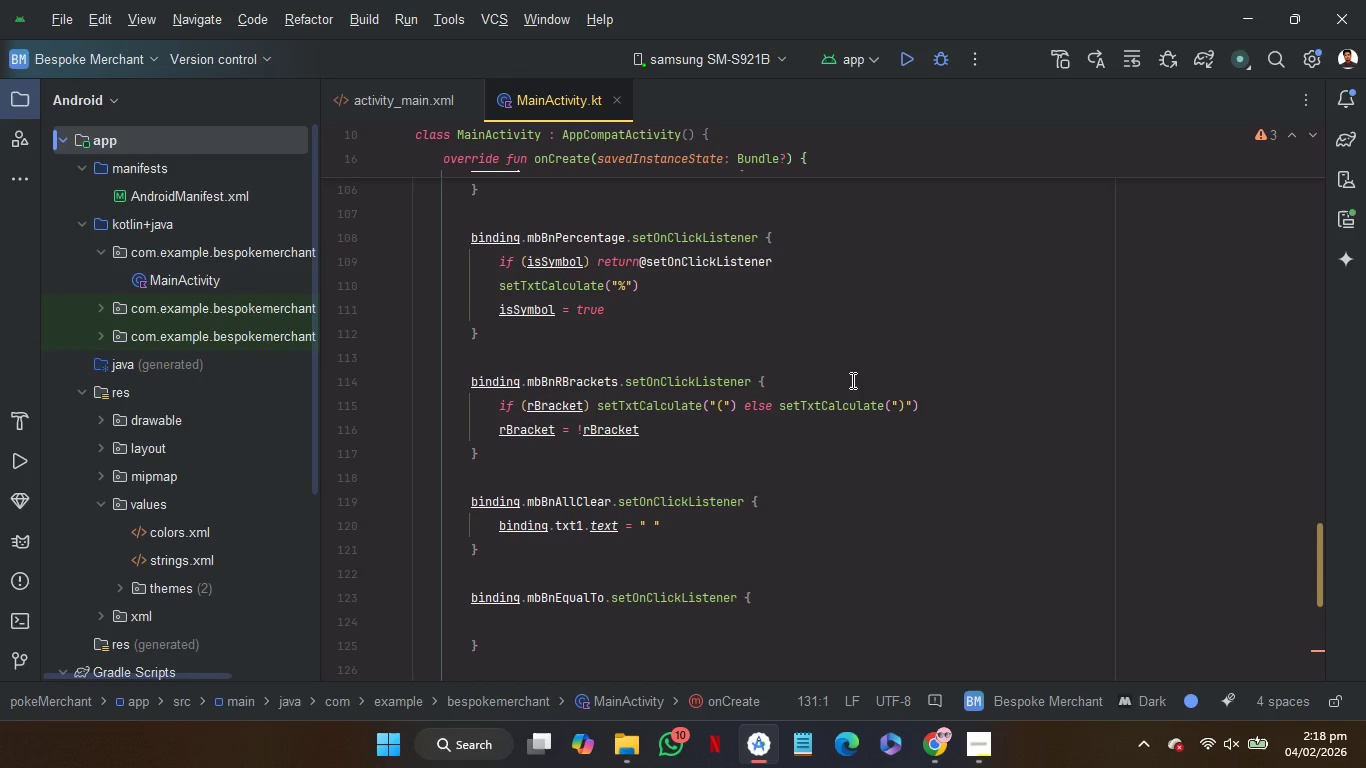 
left_click([851, 380])
 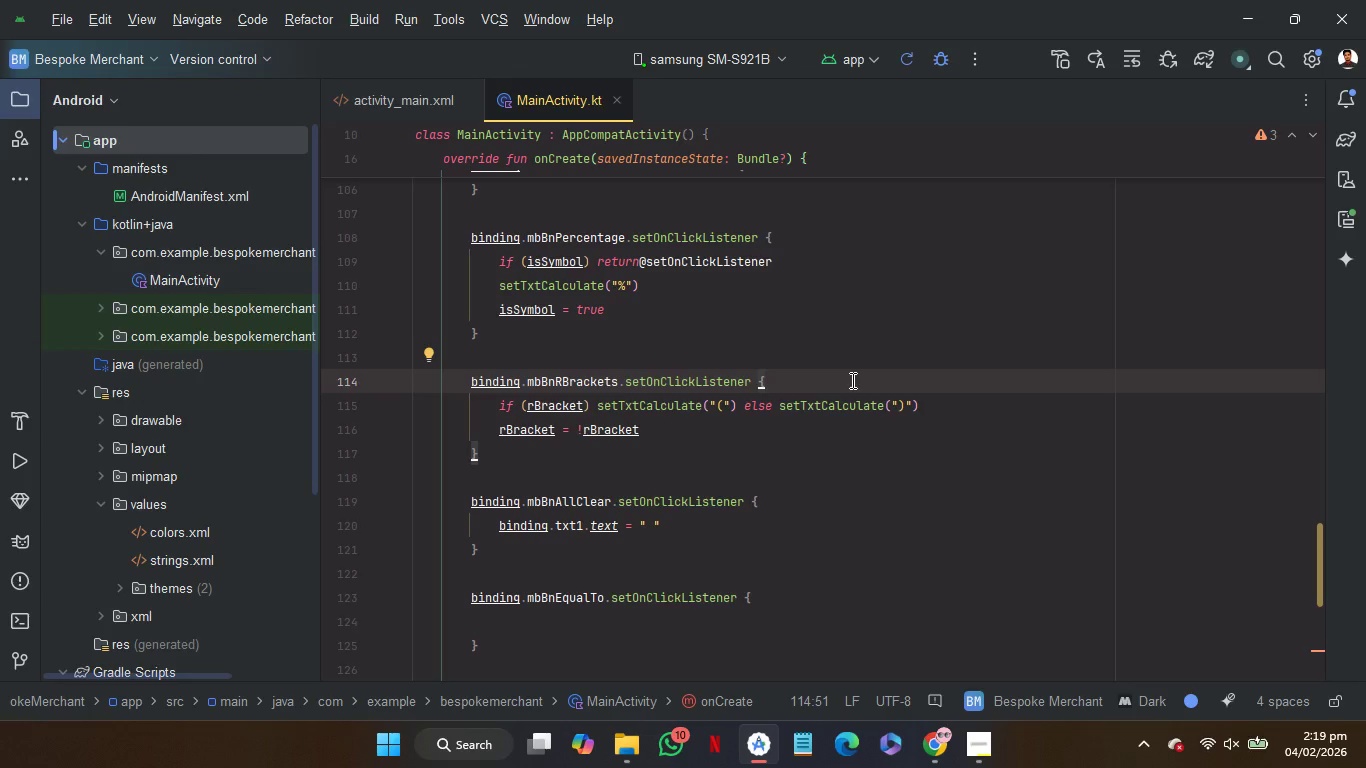 
key(Enter)
 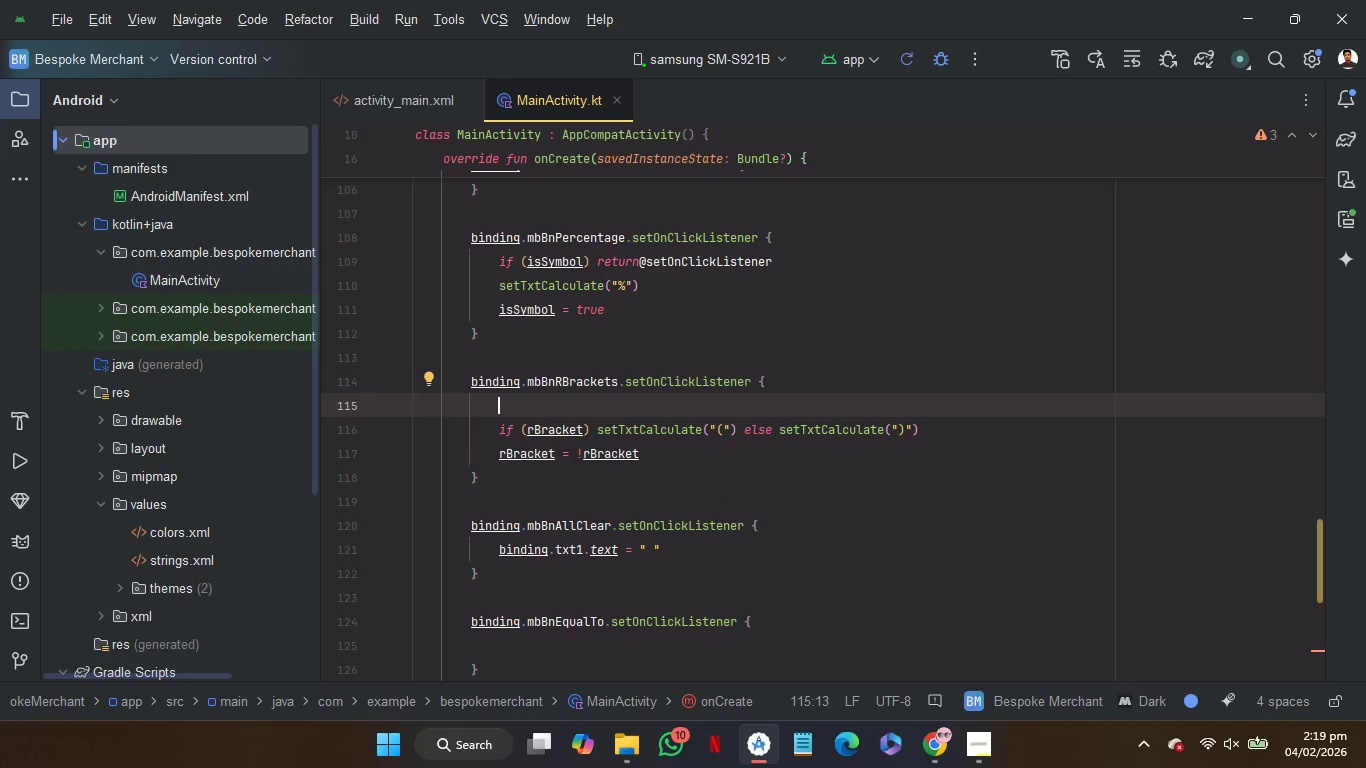 
type(if)
 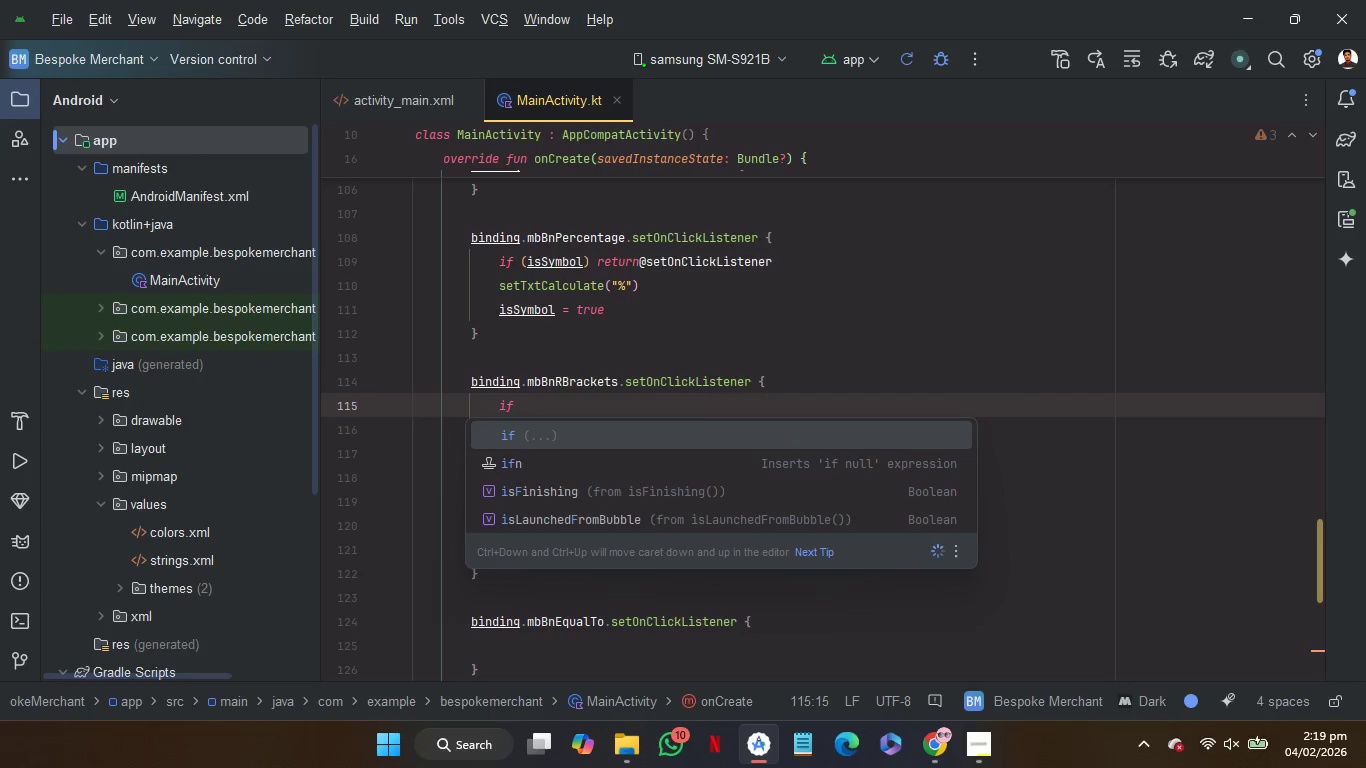 
key(Enter)
 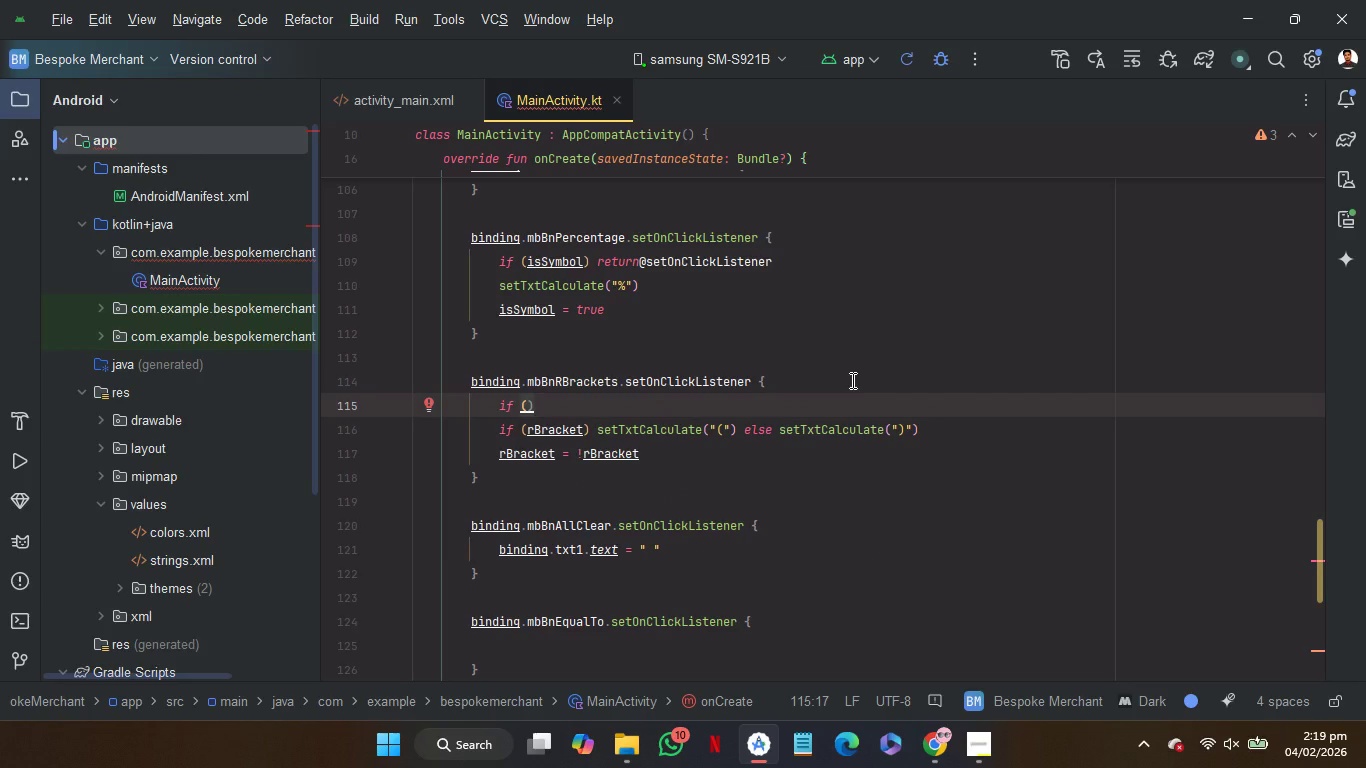 
wait(9.89)
 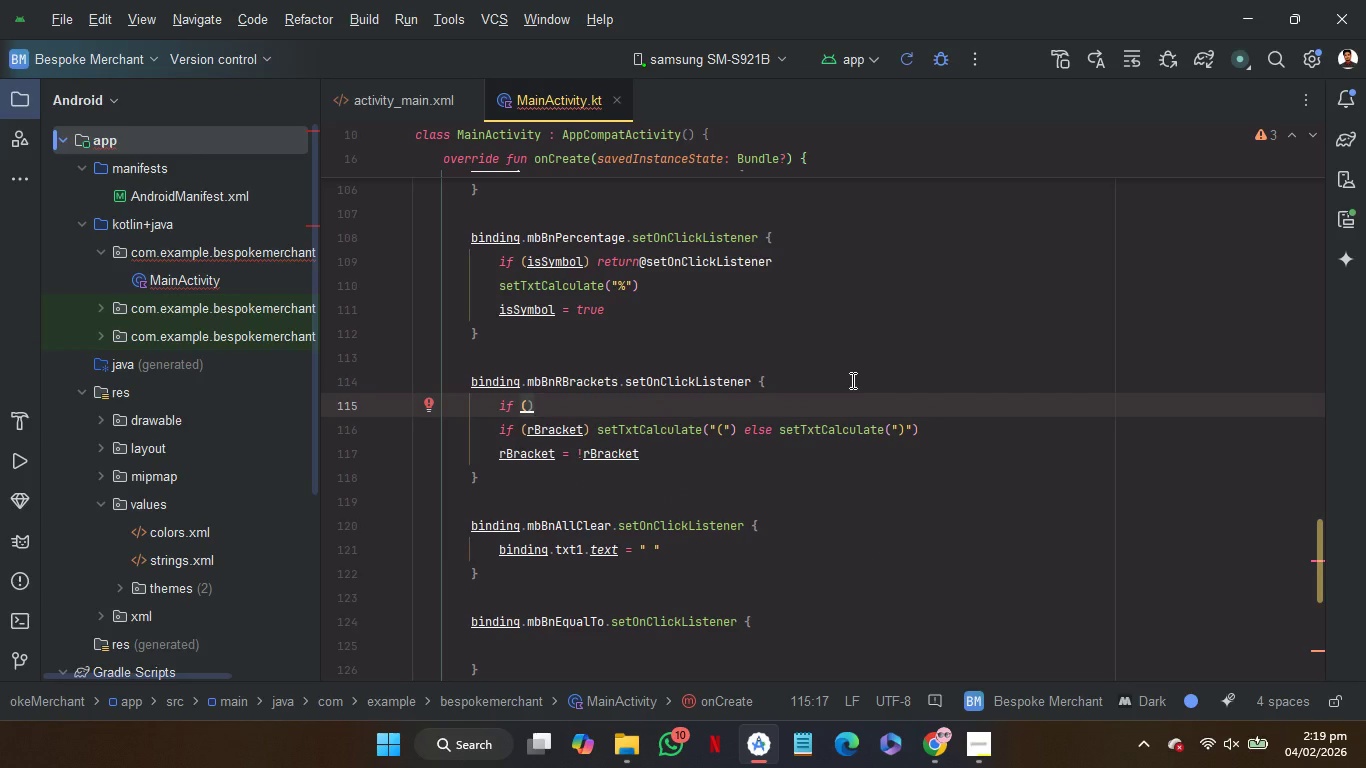 
type(id)
key(Backspace)
 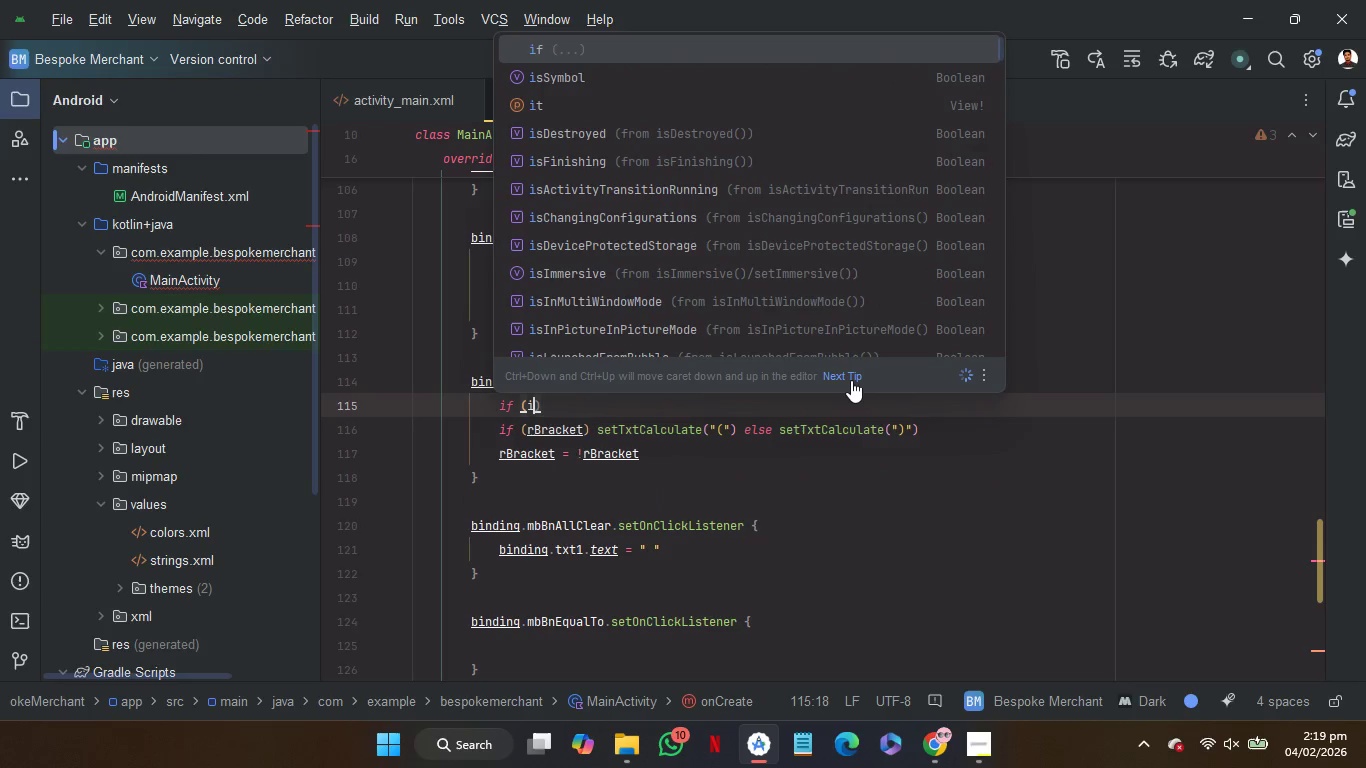 
key(S)
 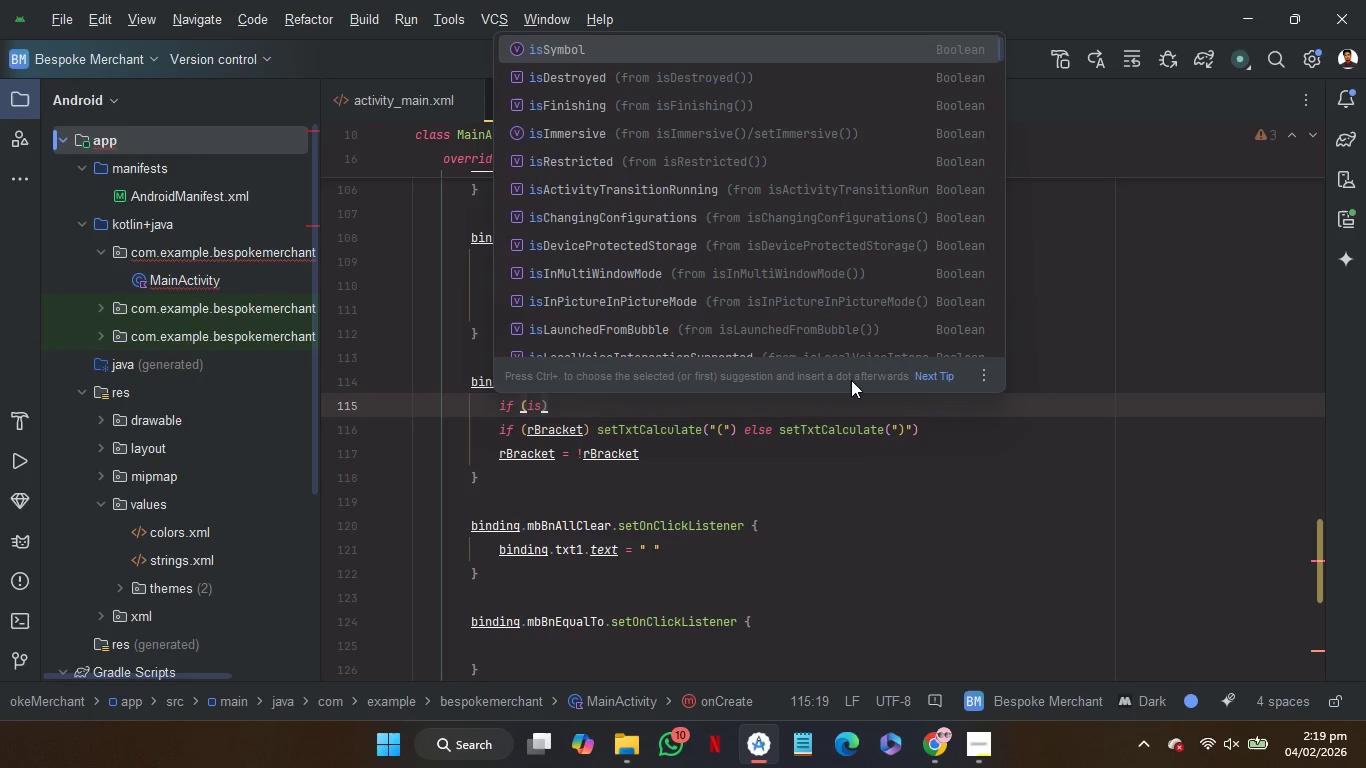 
key(Enter)
 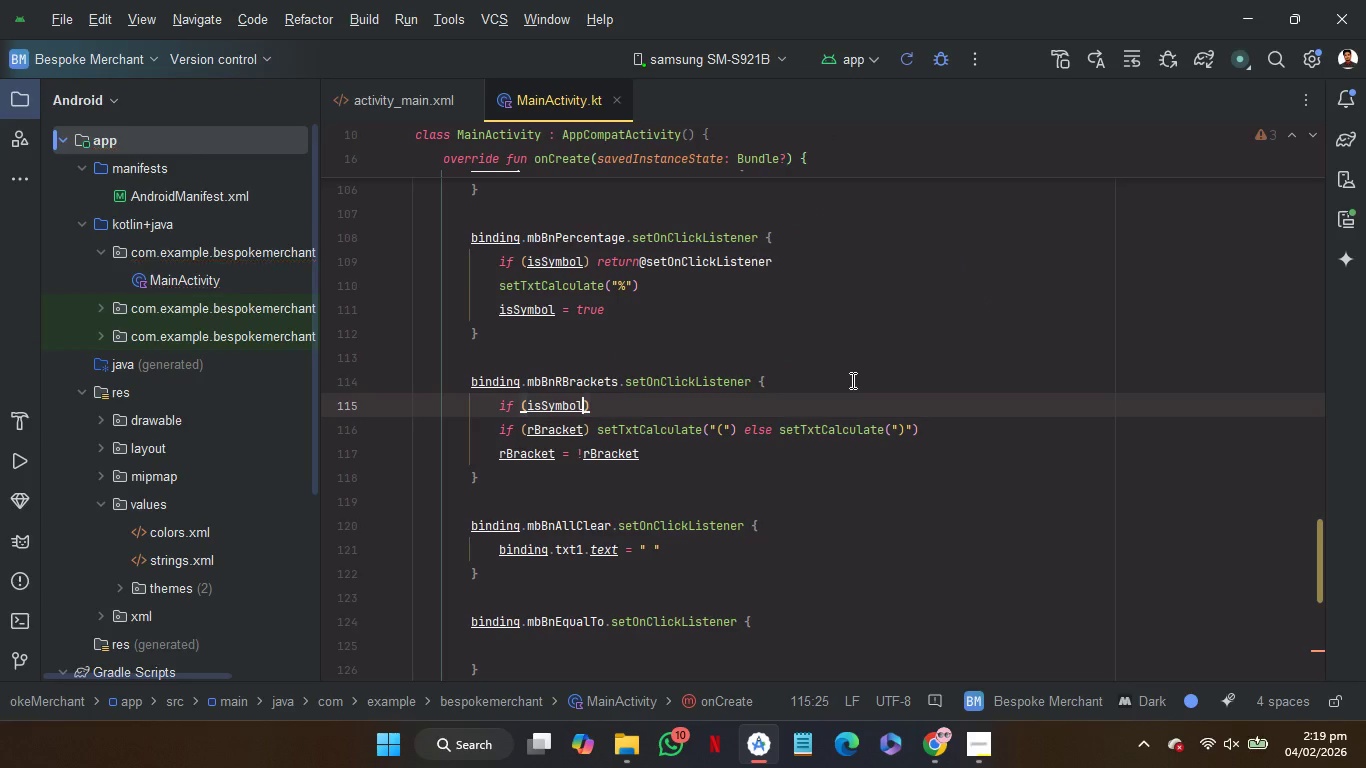 
wait(5.28)
 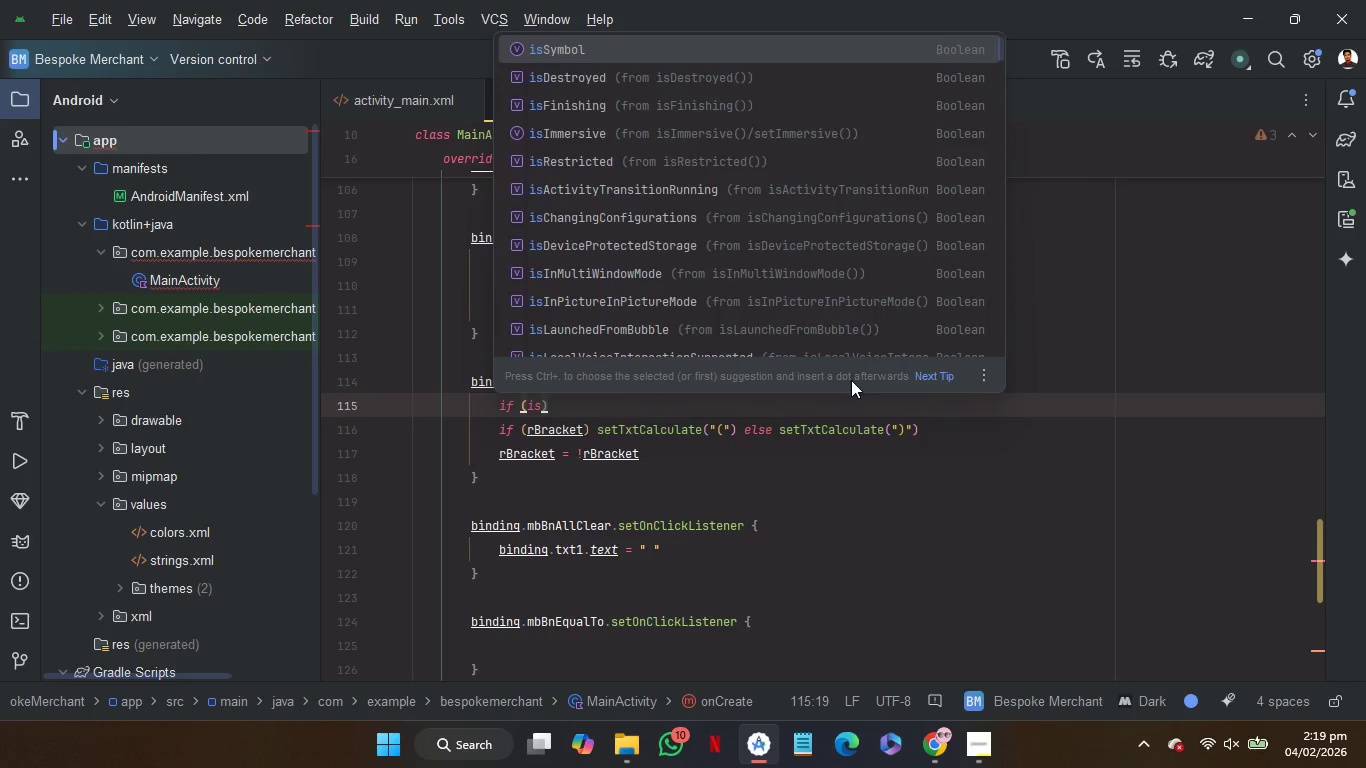 
key(ArrowRight)
 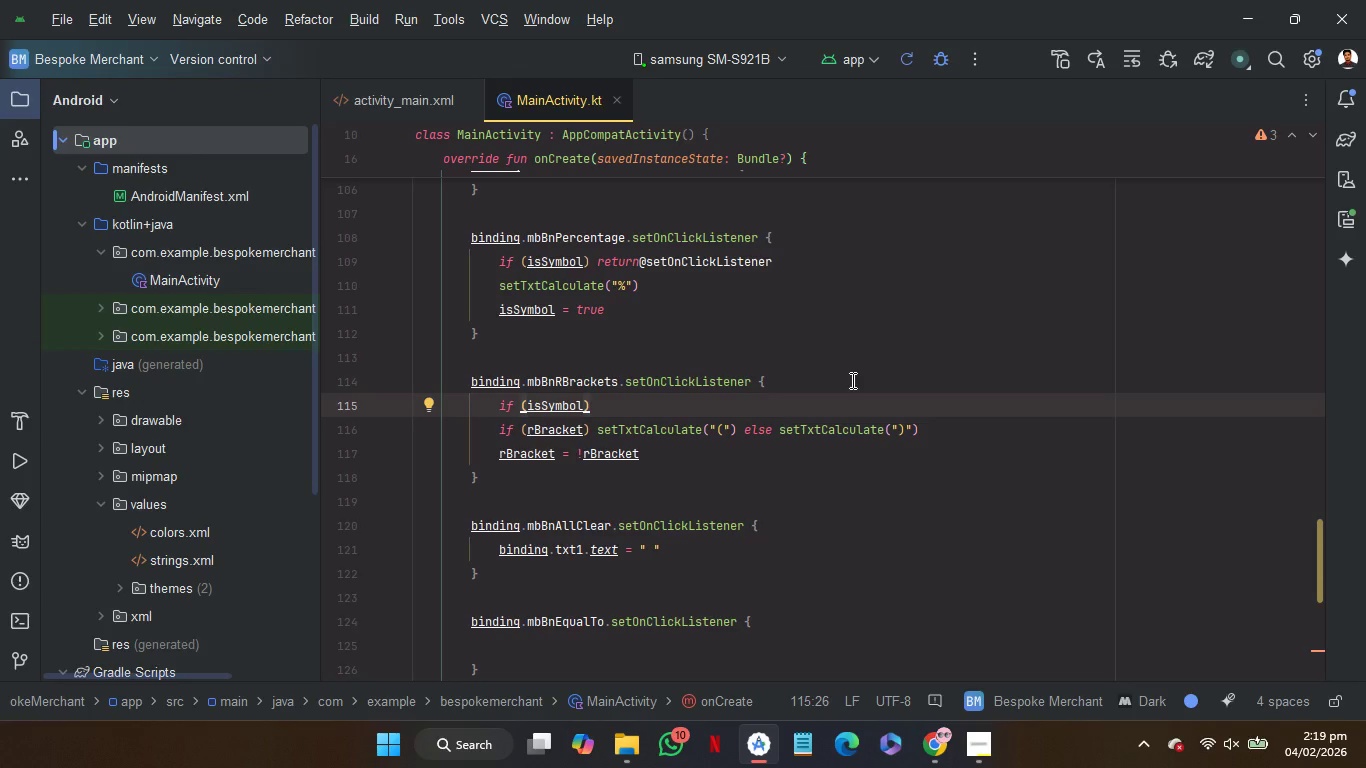 
wait(8.52)
 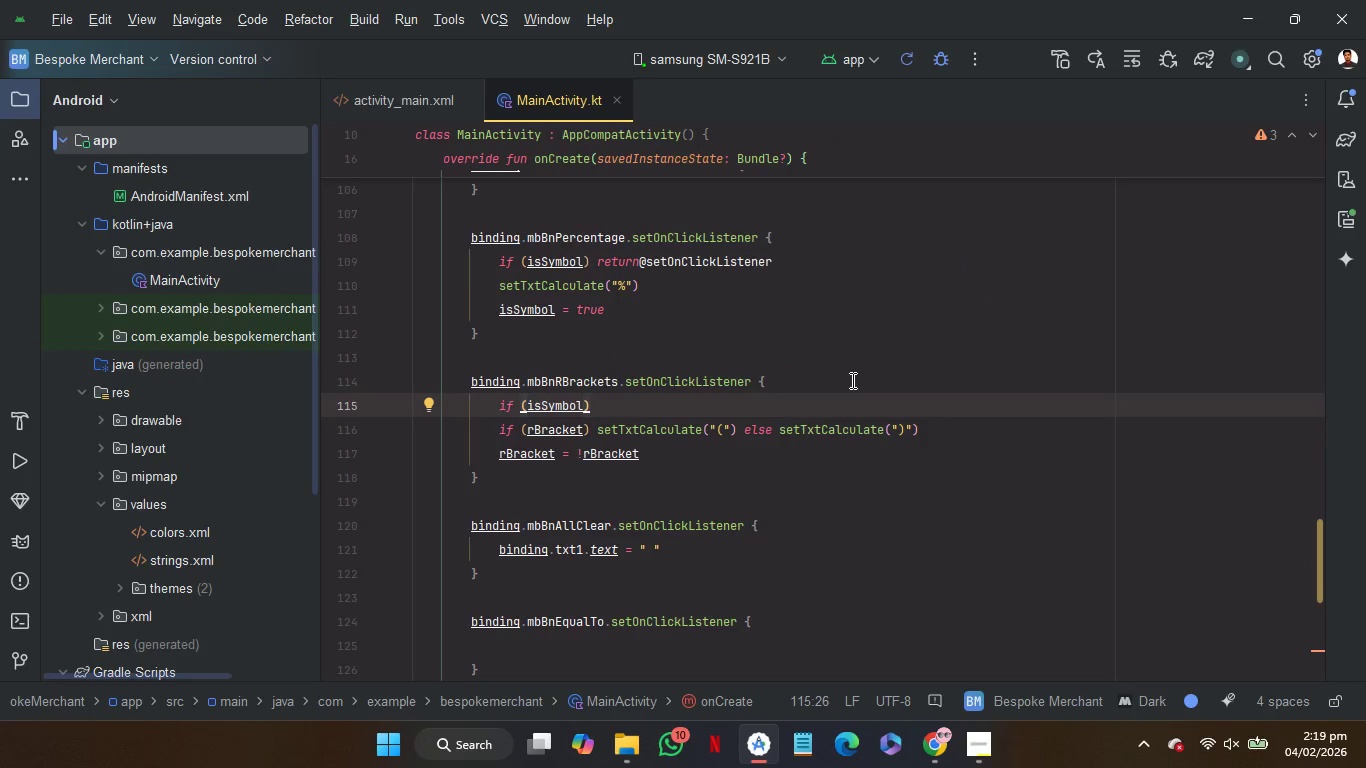 
key(Shift+BracketLeft)
 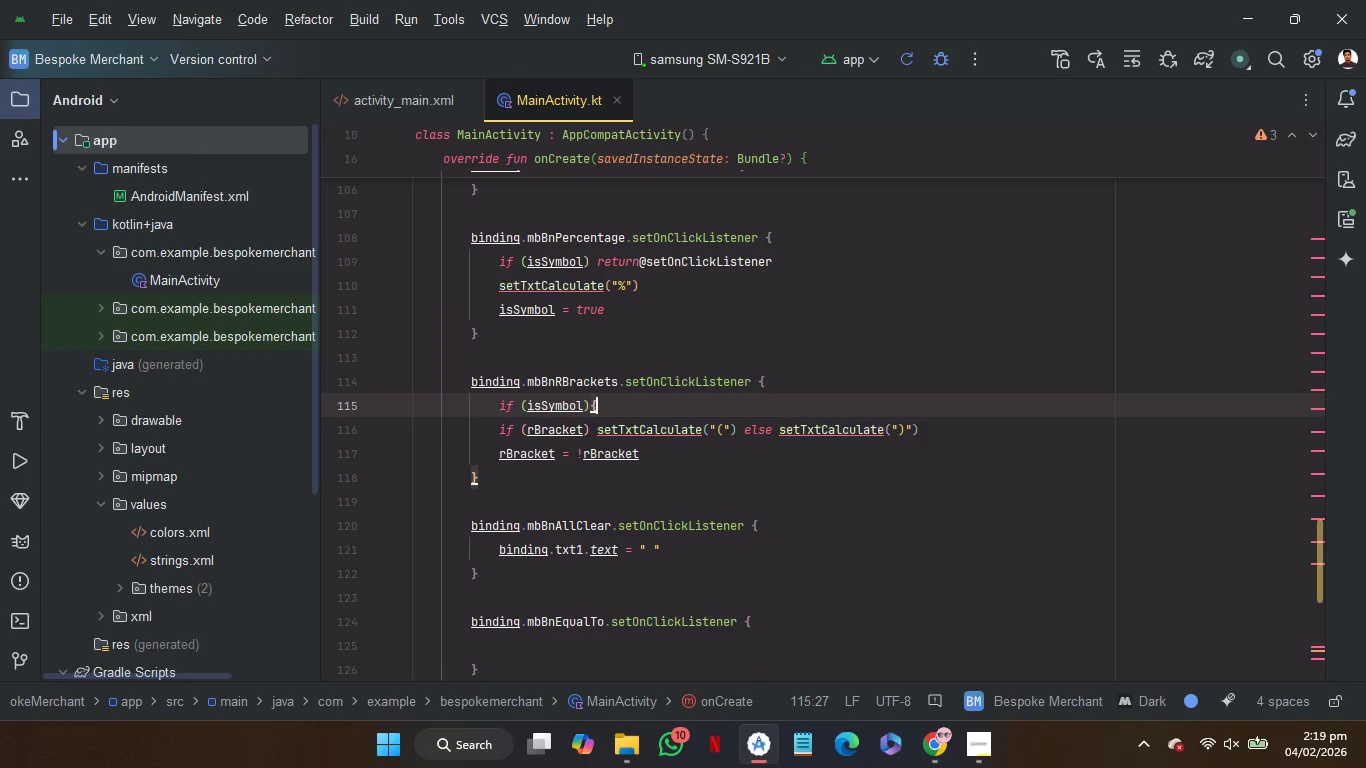 
key(Enter)
 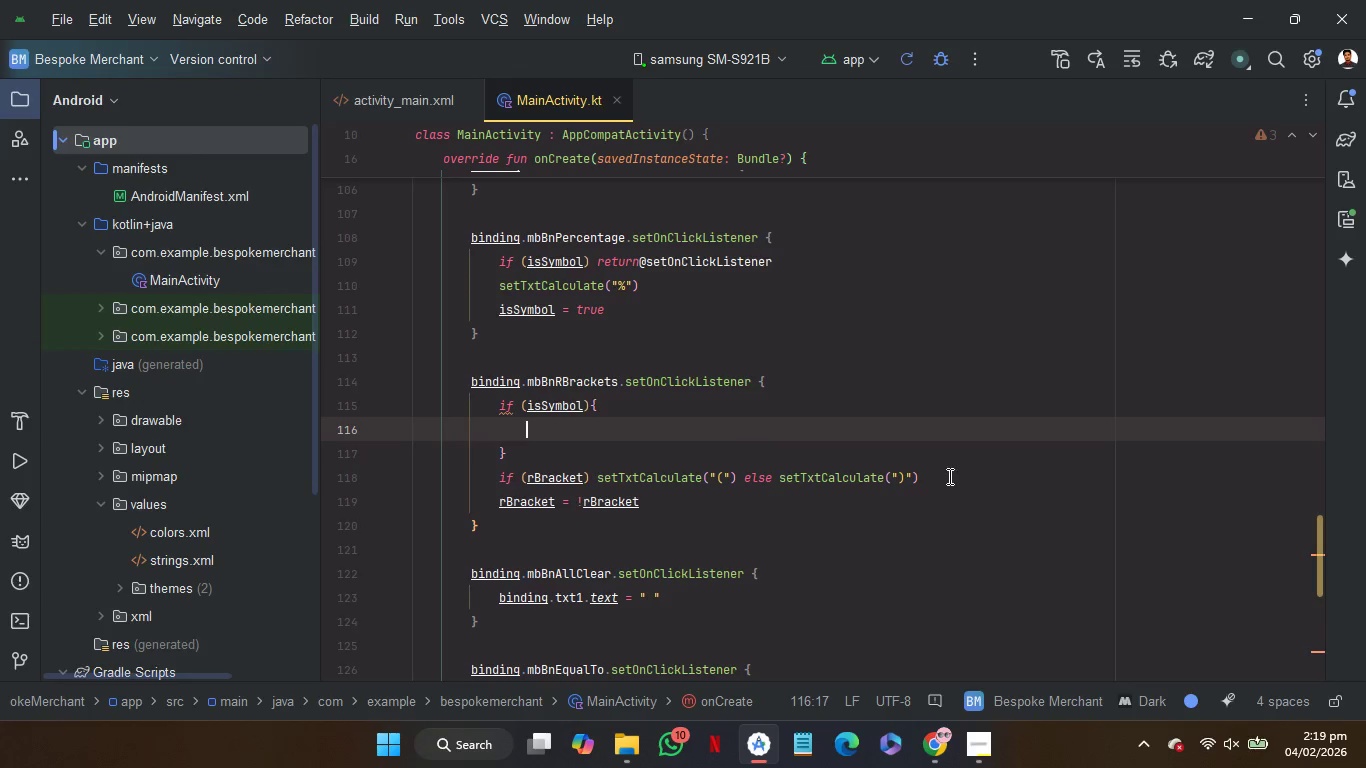 
left_click_drag(start_coordinate=[948, 475], to_coordinate=[500, 472])
 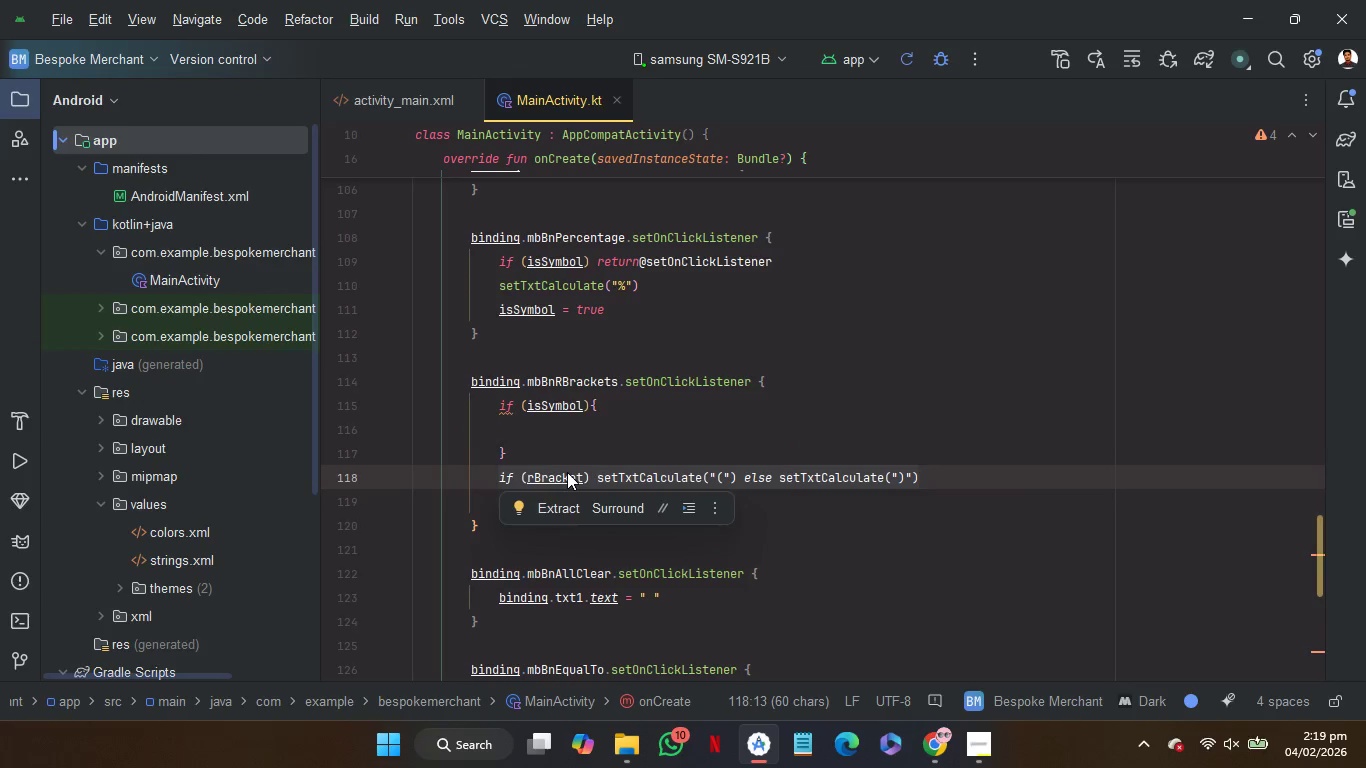 
left_click_drag(start_coordinate=[567, 472], to_coordinate=[568, 437])
 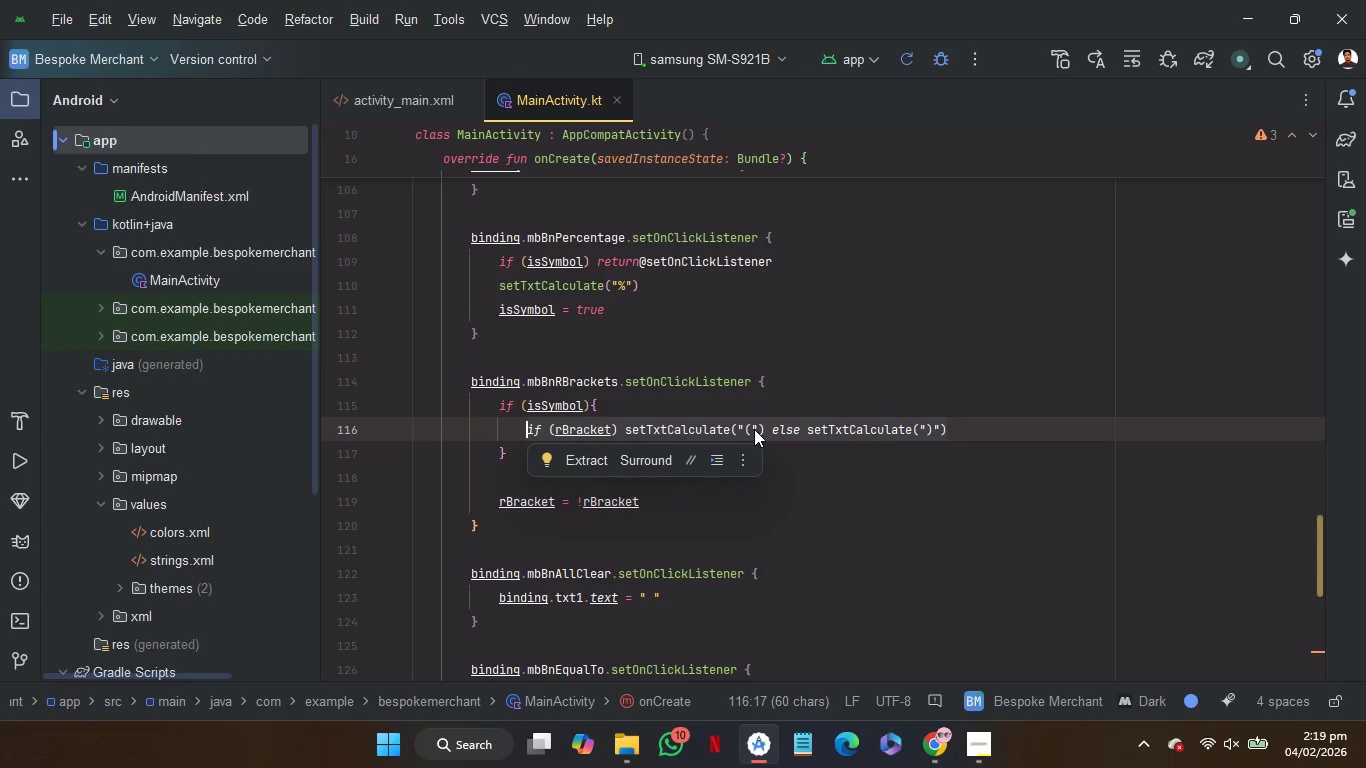 
left_click([754, 429])
 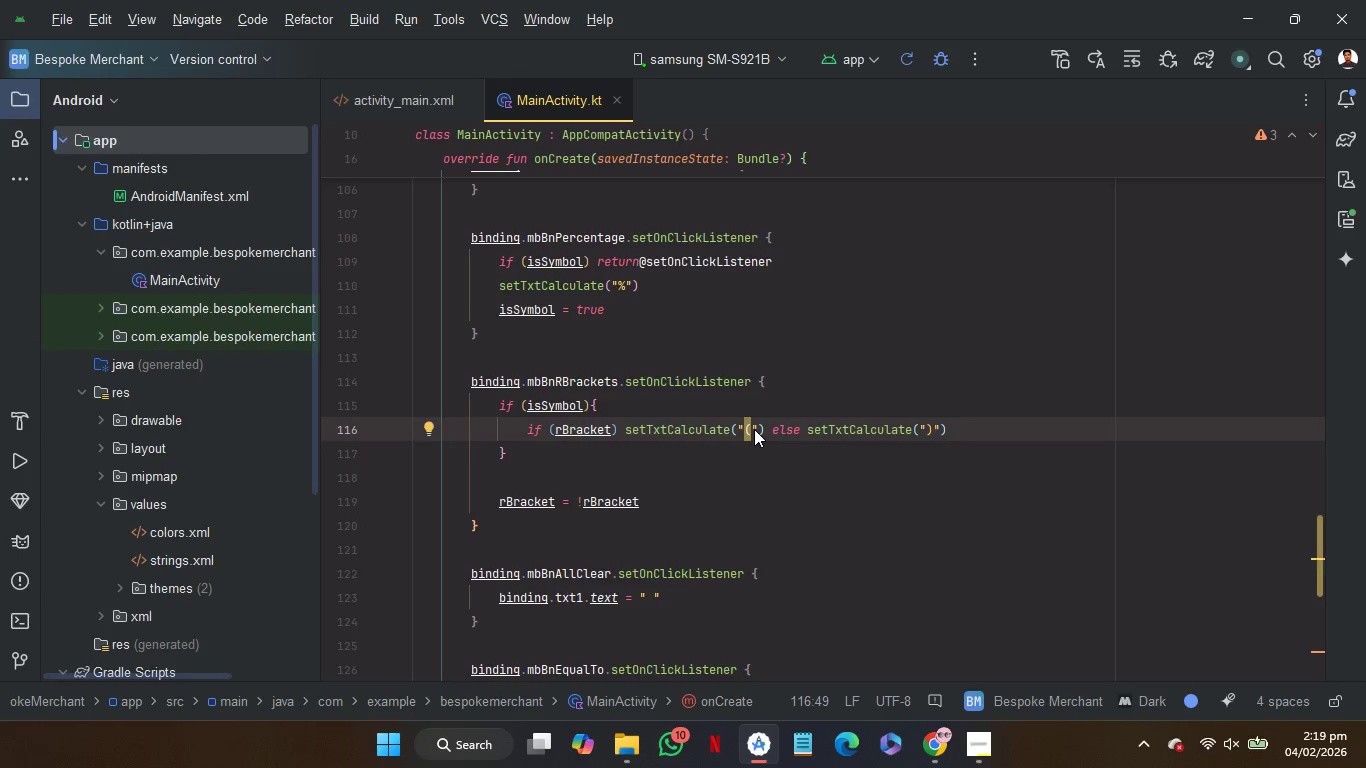 
key(ArrowLeft)
 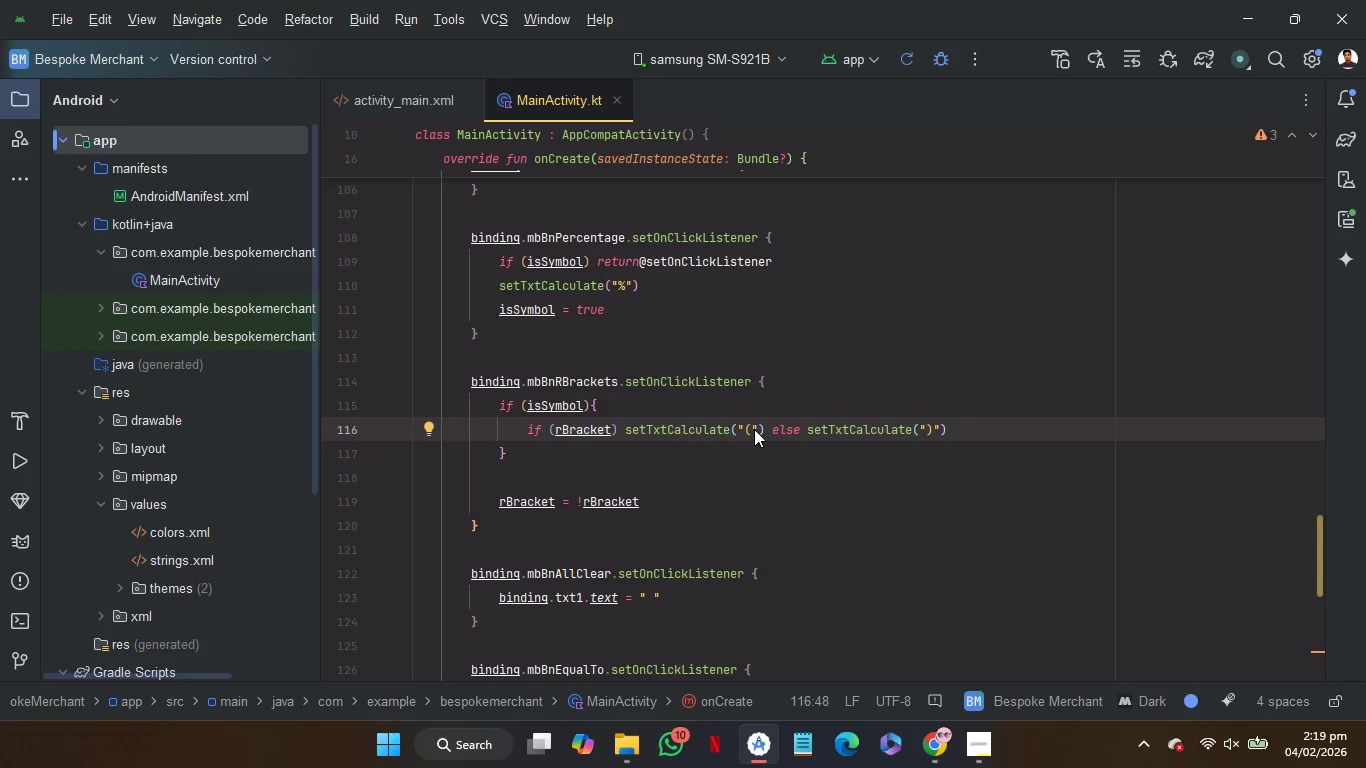 
key(Shift+8)
 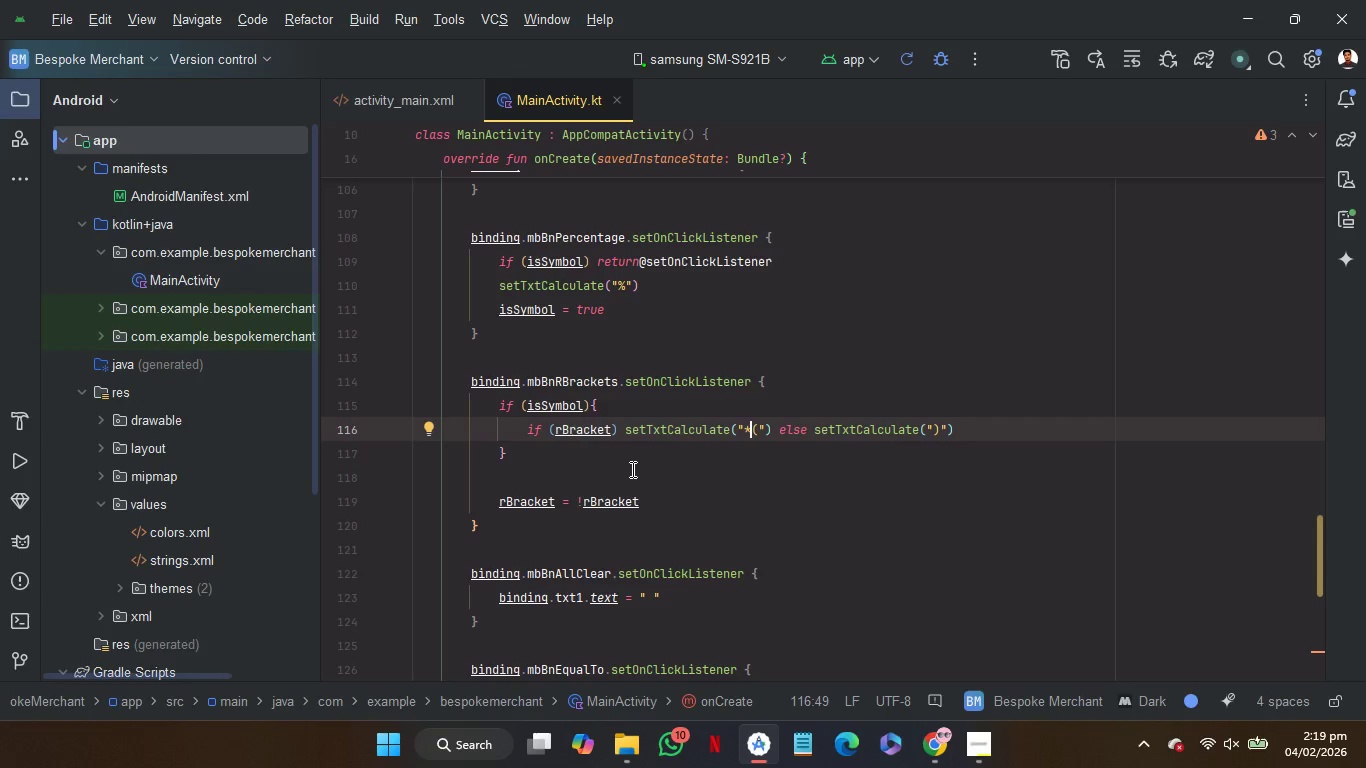 
left_click([633, 451])
 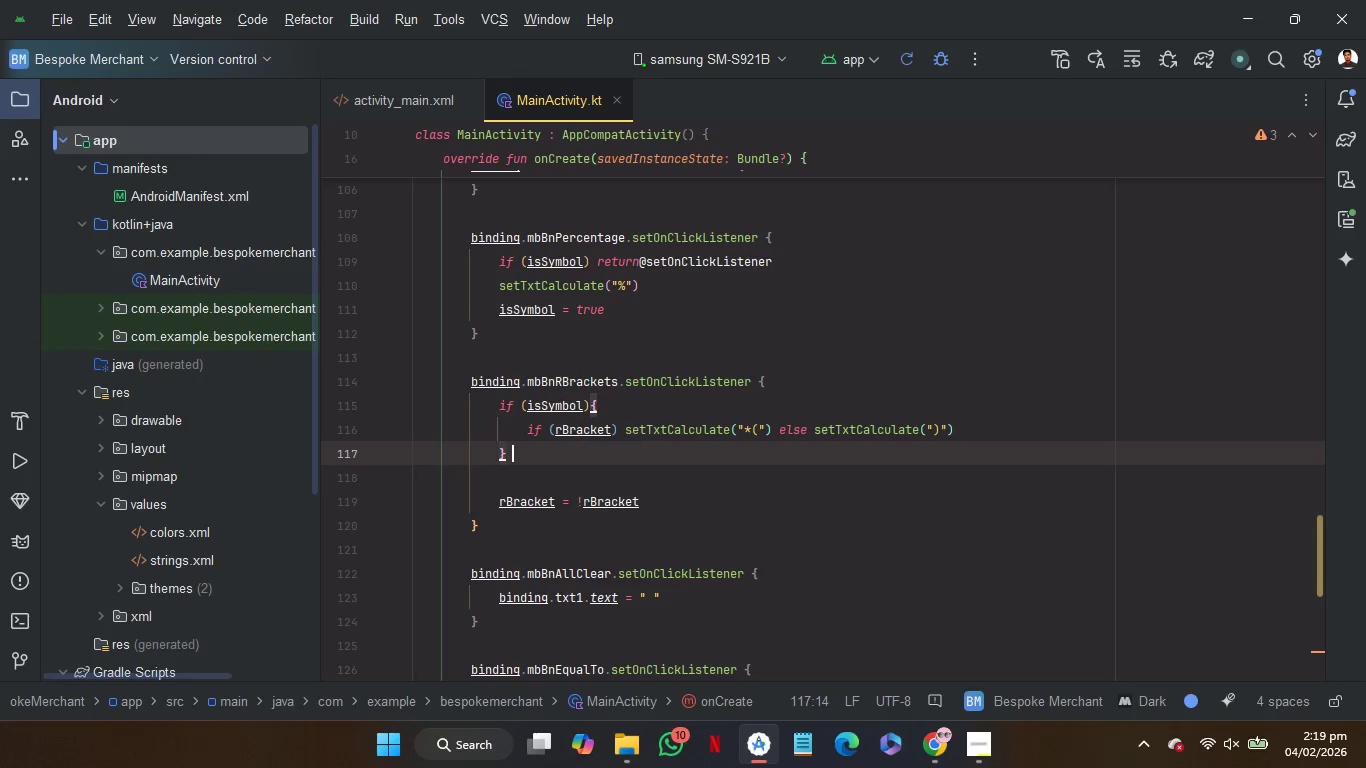 
type( el)
 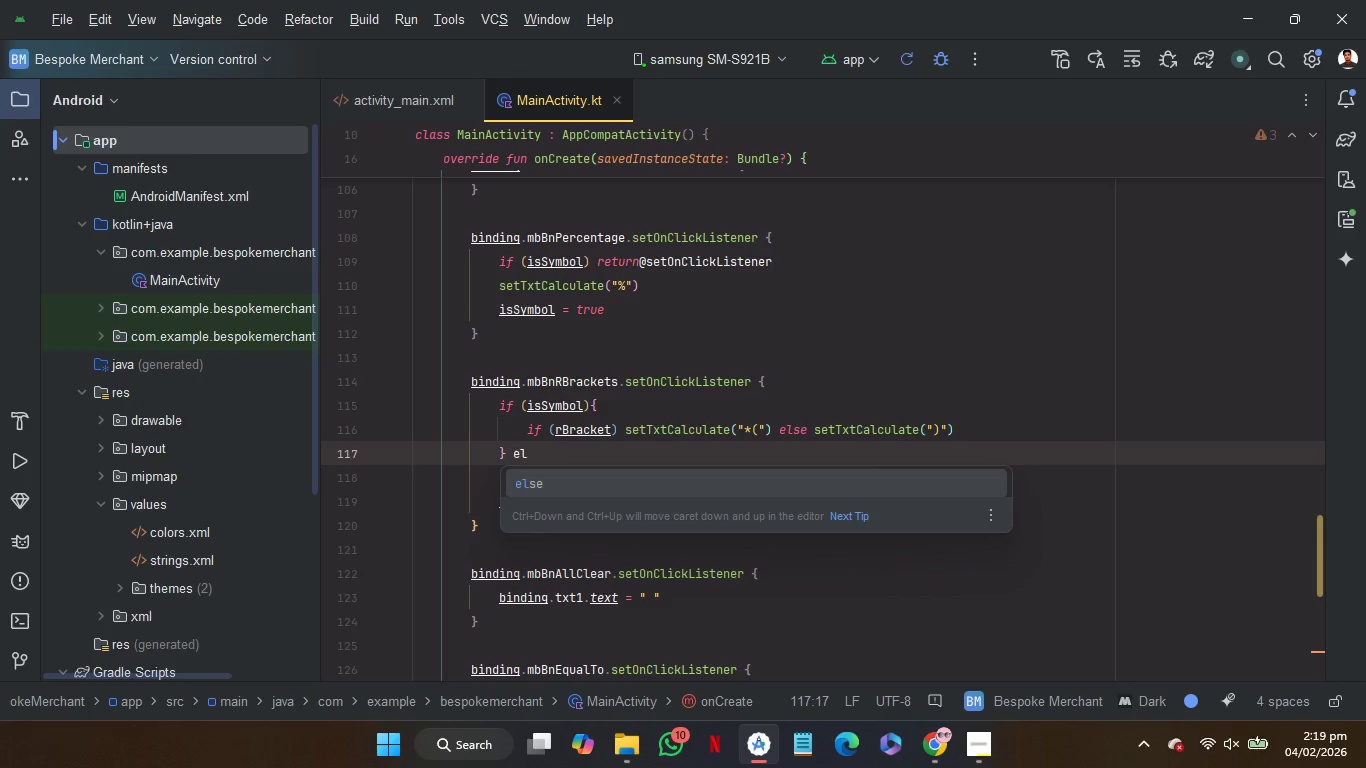 
key(Enter)
 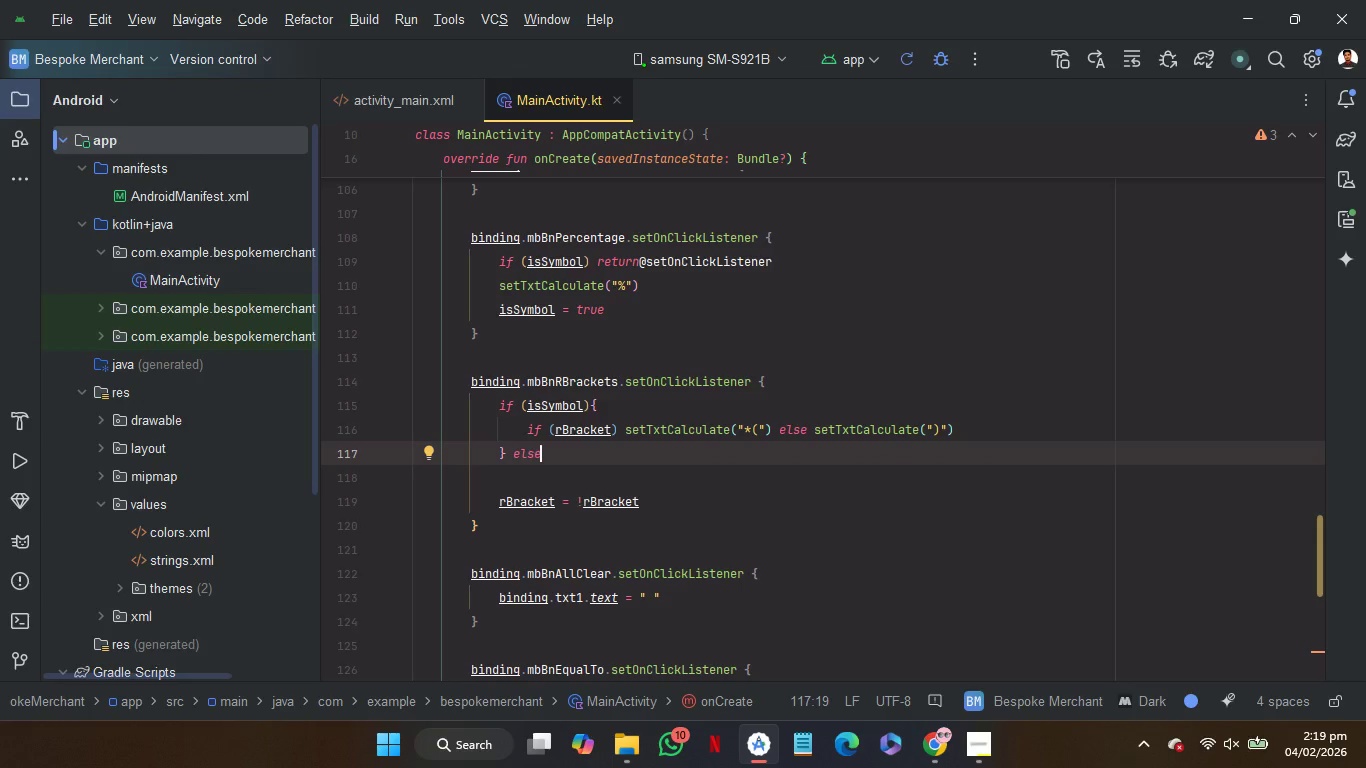 
hold_key(key=ShiftRight, duration=1.06)
 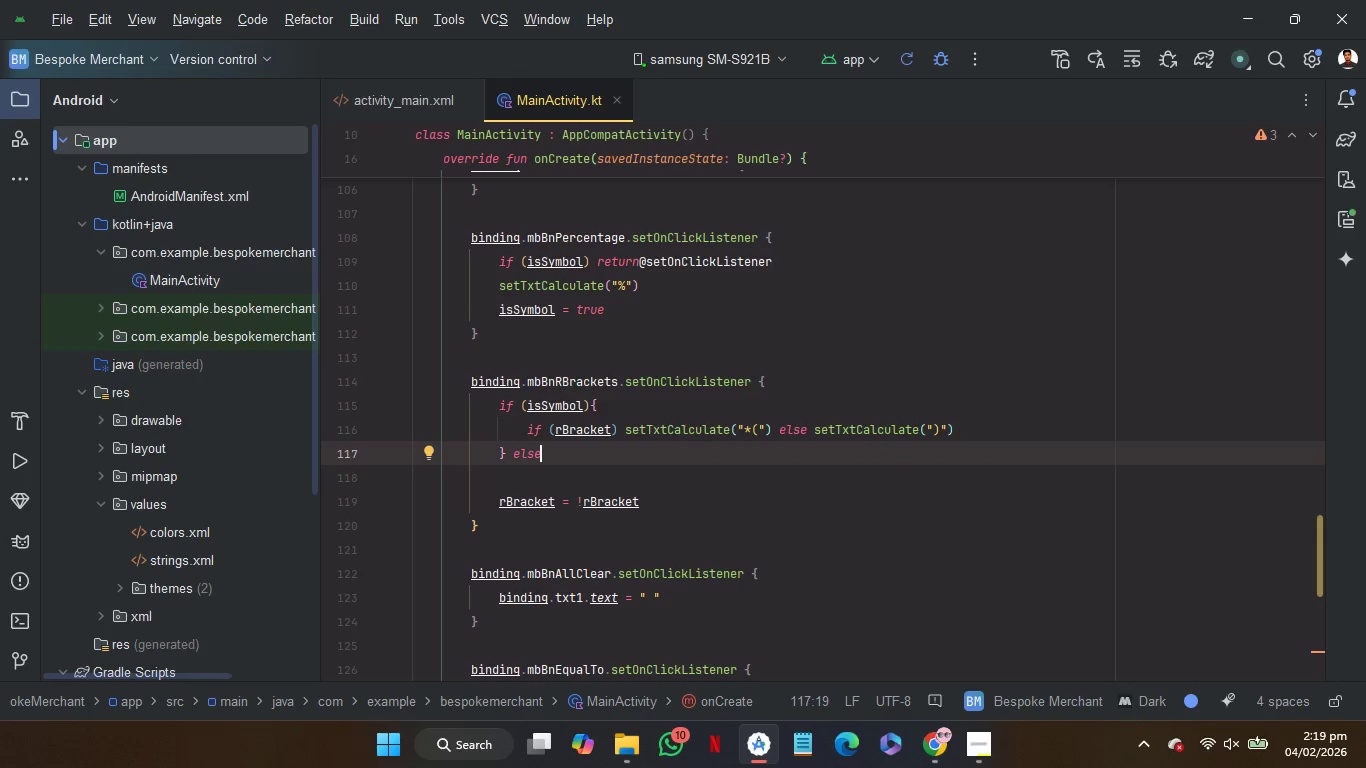 
key(Shift+BracketLeft)
 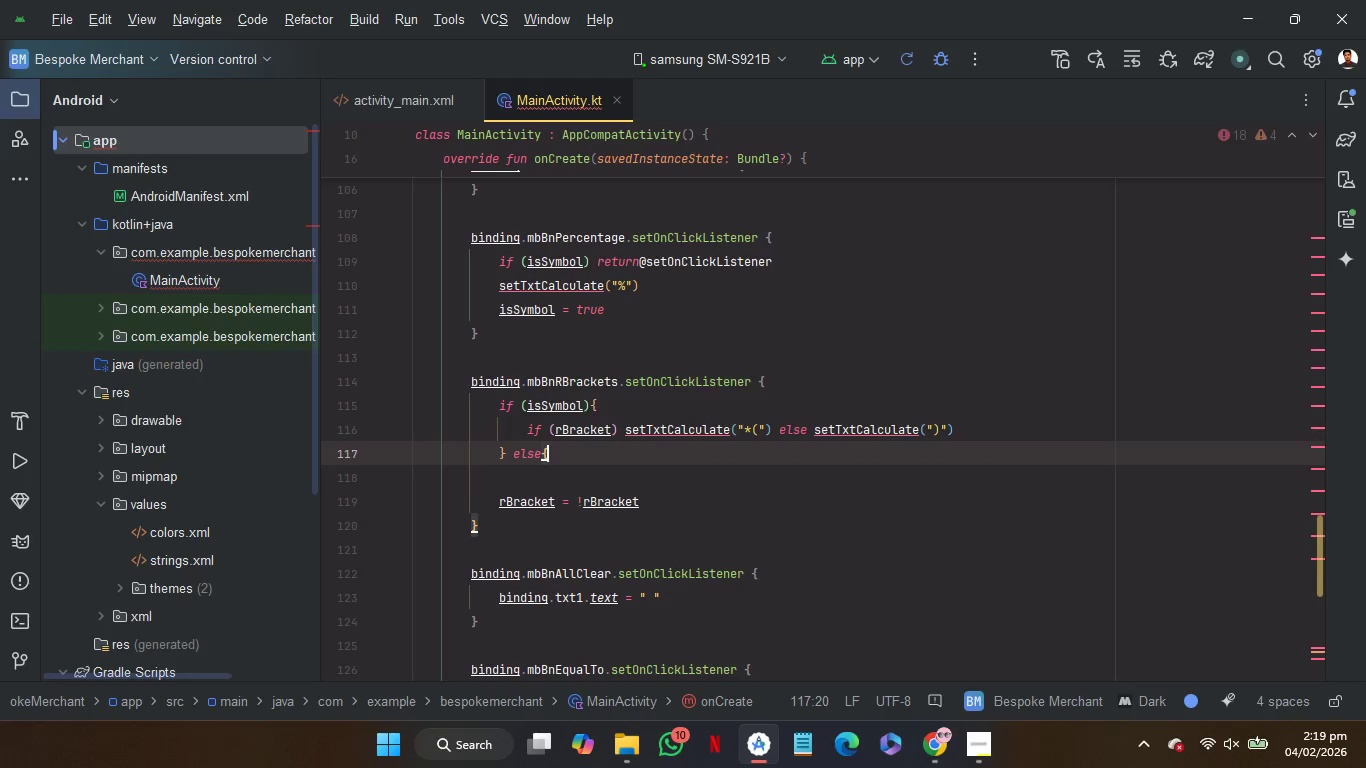 
key(Enter)
 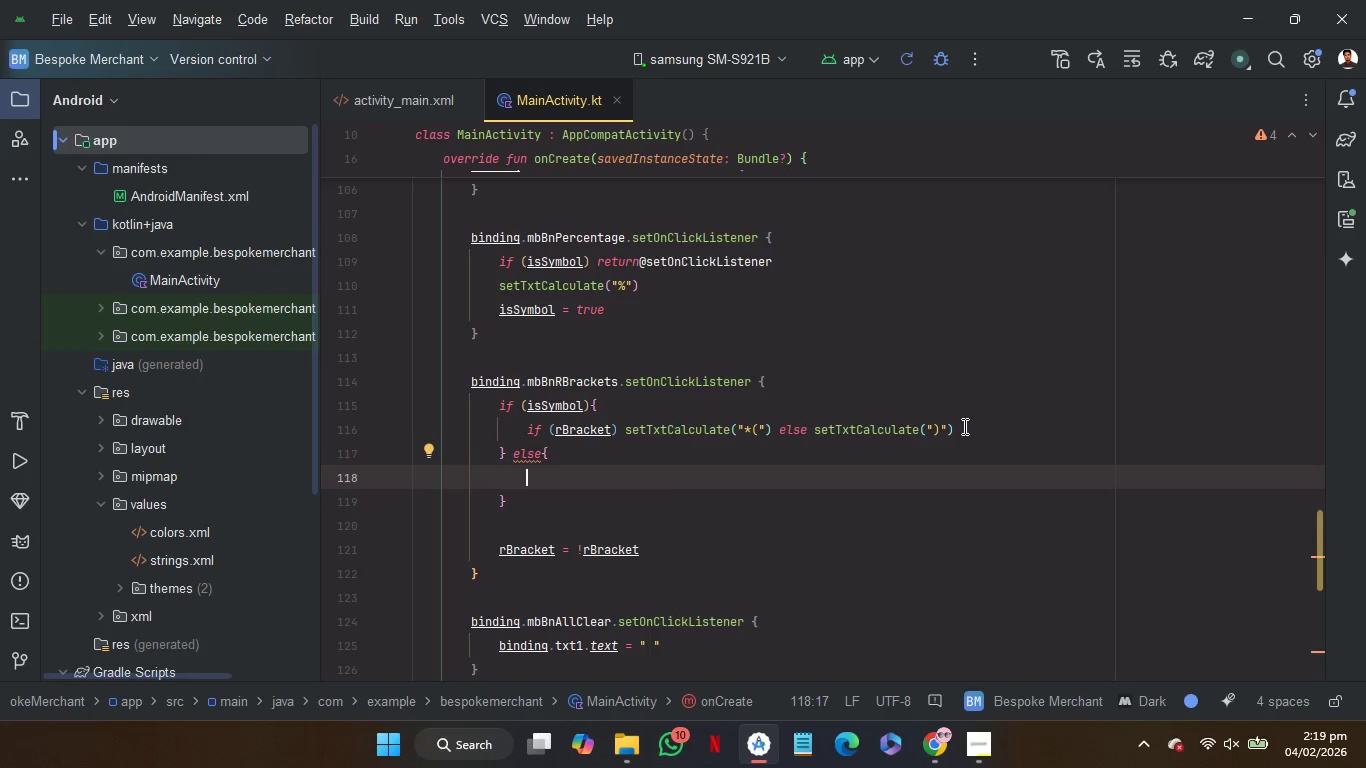 
left_click_drag(start_coordinate=[963, 426], to_coordinate=[529, 429])
 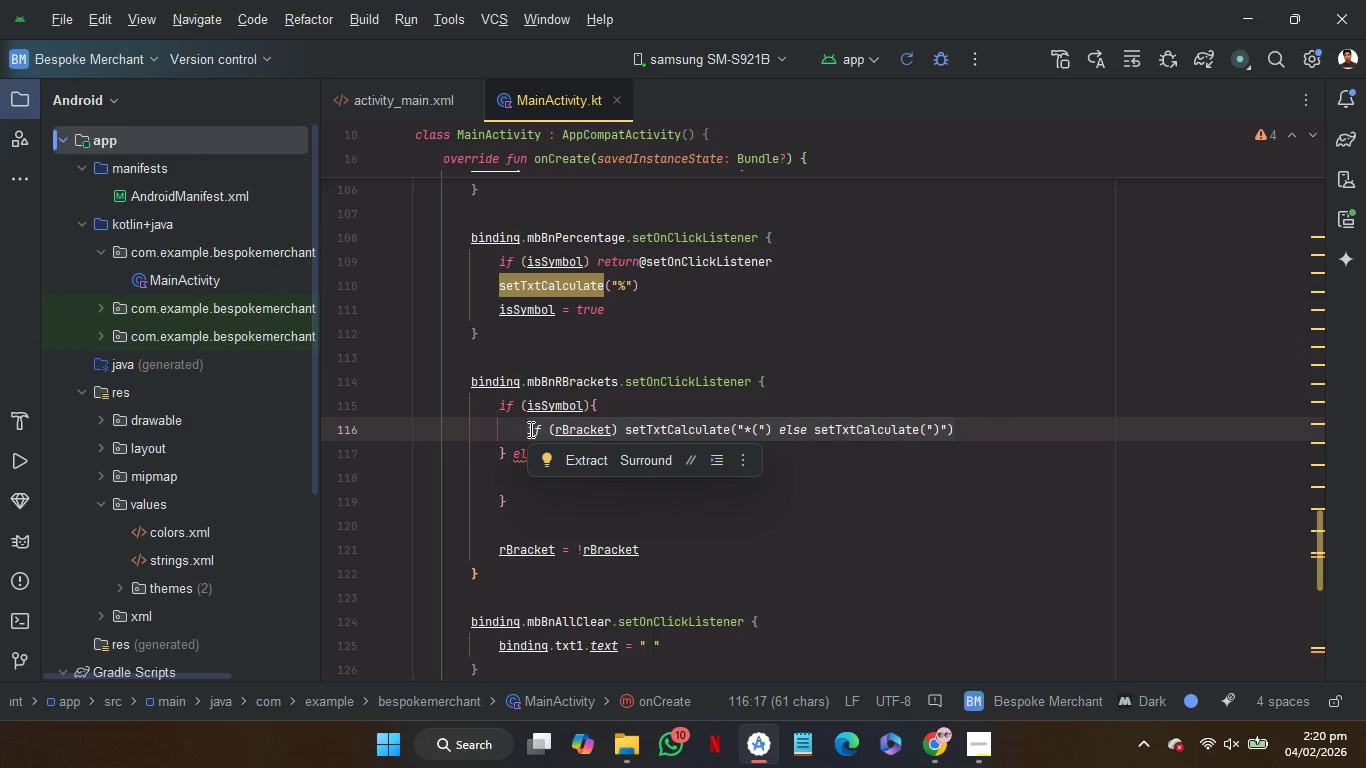 
key(Control+C)
 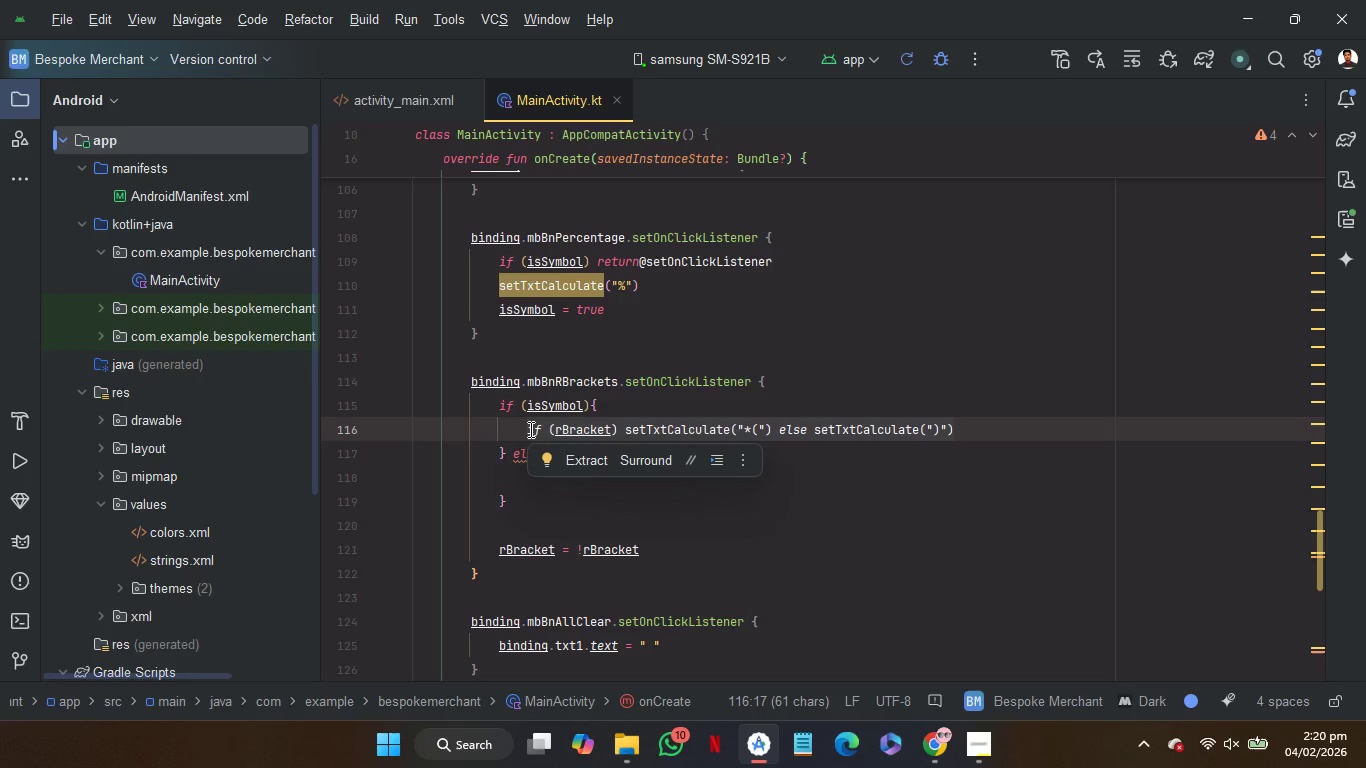 
key(Control+C)
 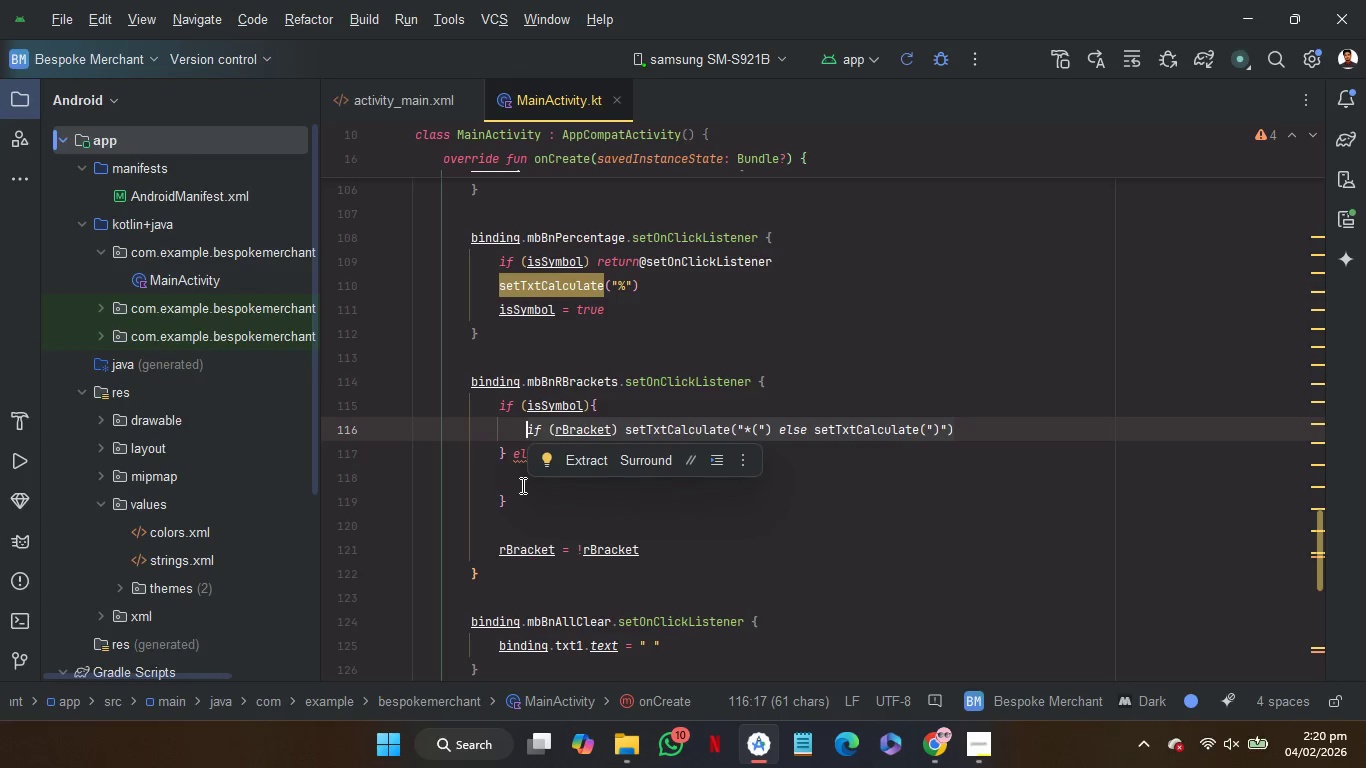 
left_click([521, 485])
 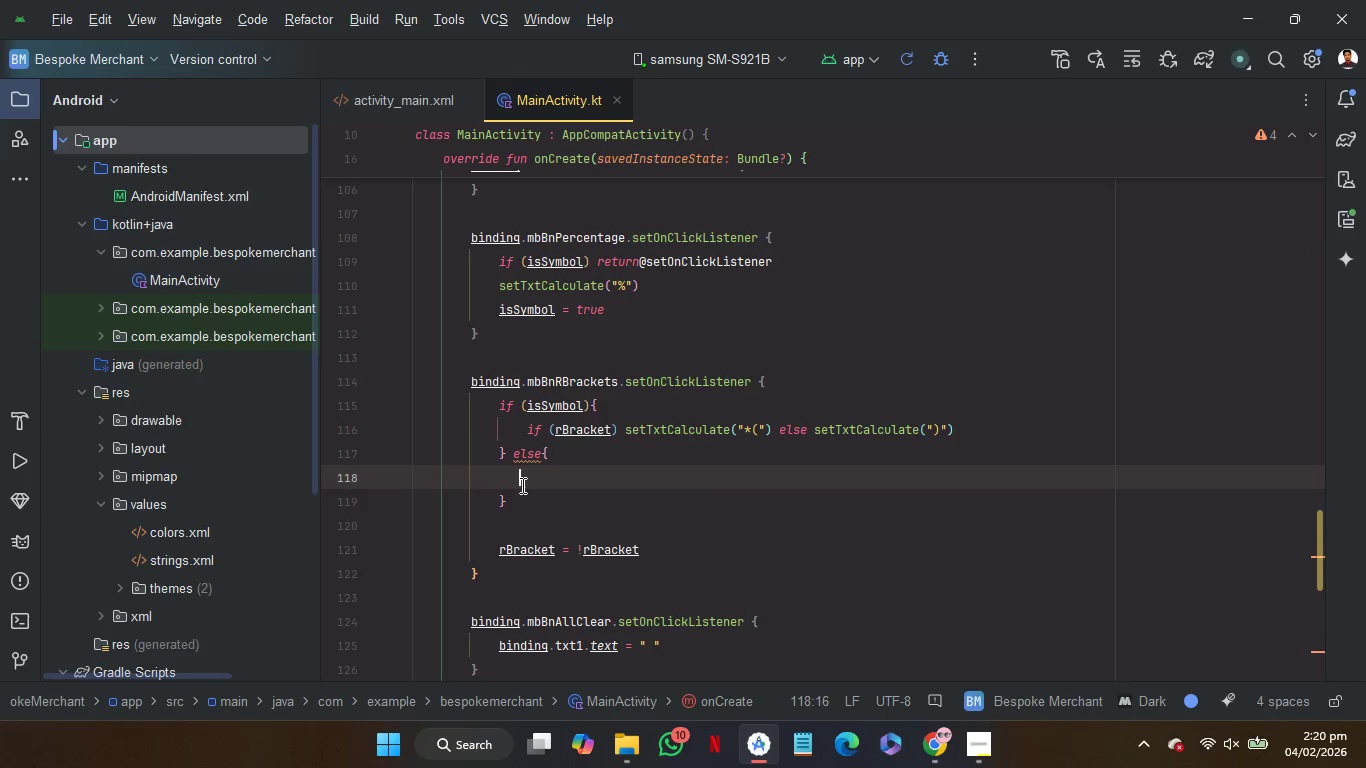 
key(Control+V)
 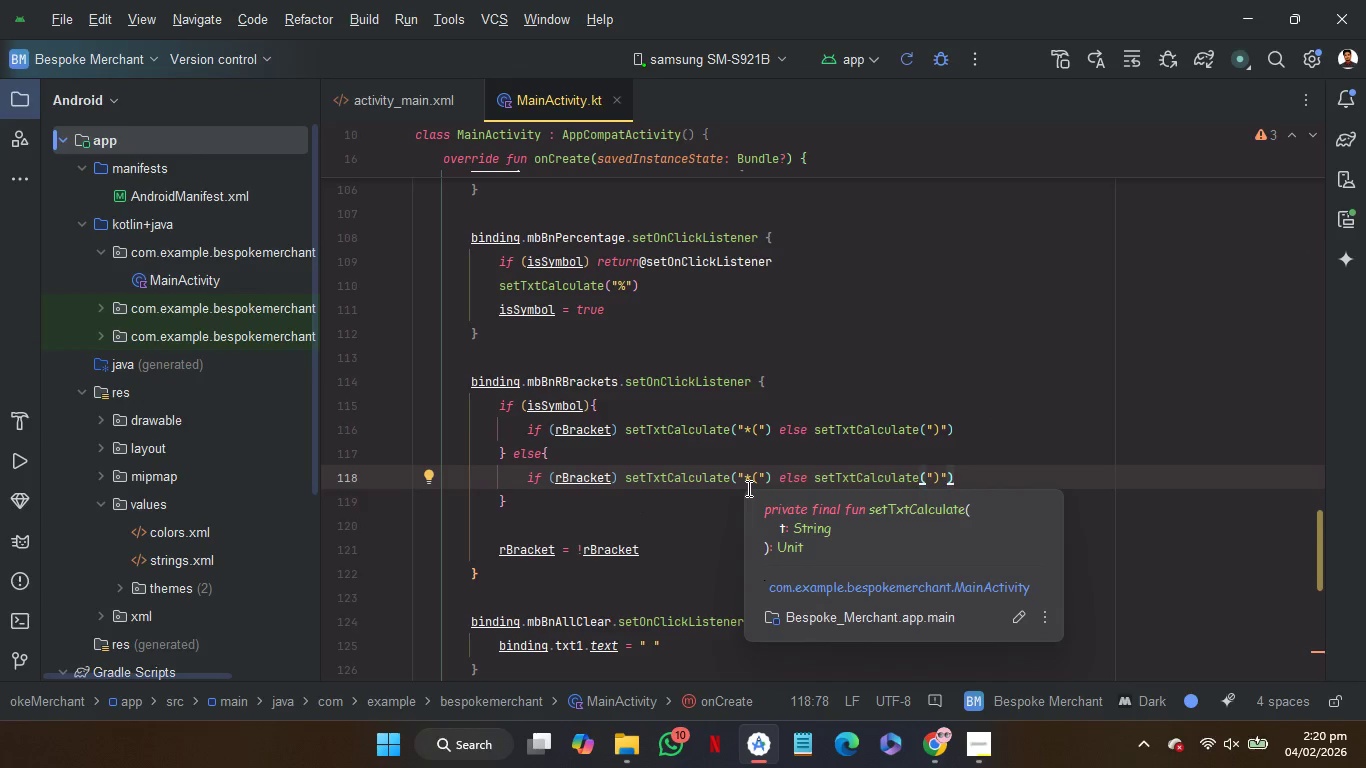 
left_click([751, 484])
 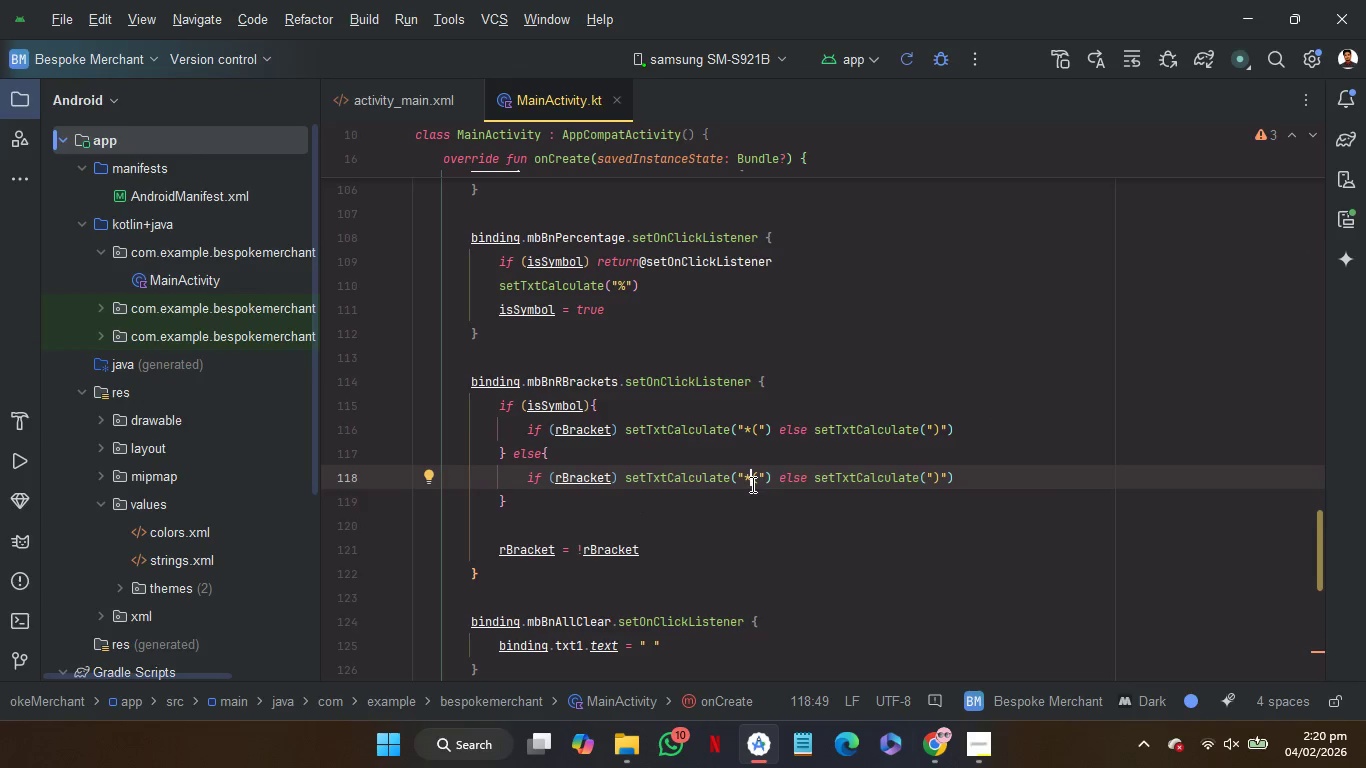 
key(Backspace)
 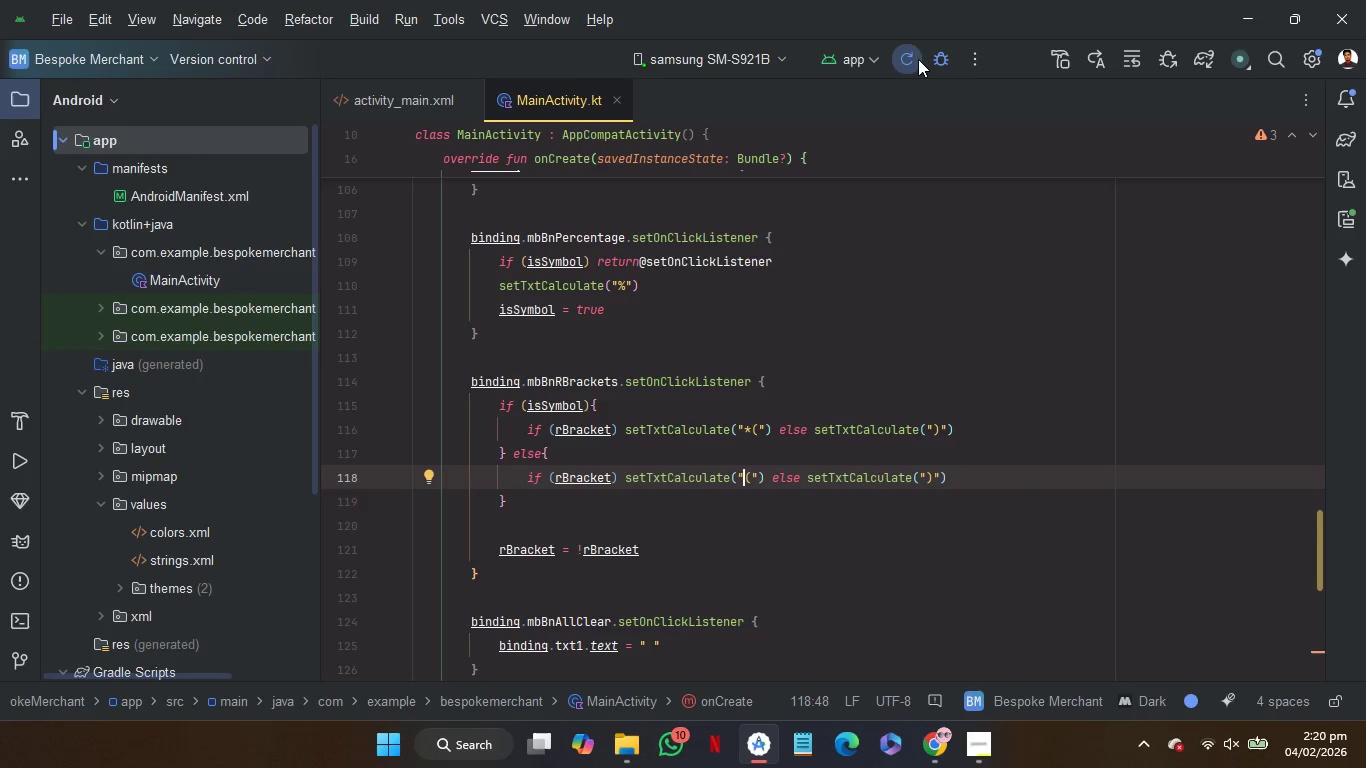 
left_click([913, 59])
 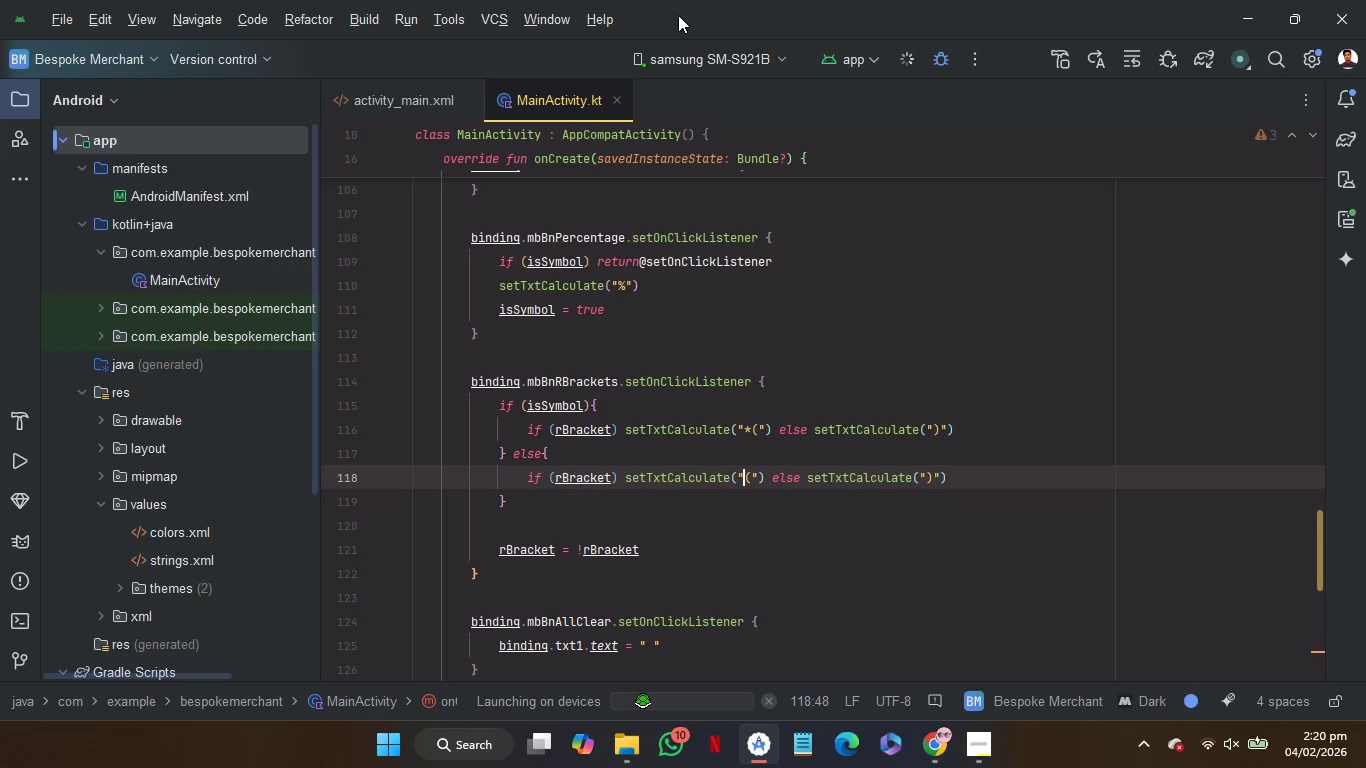 
wait(17.11)
 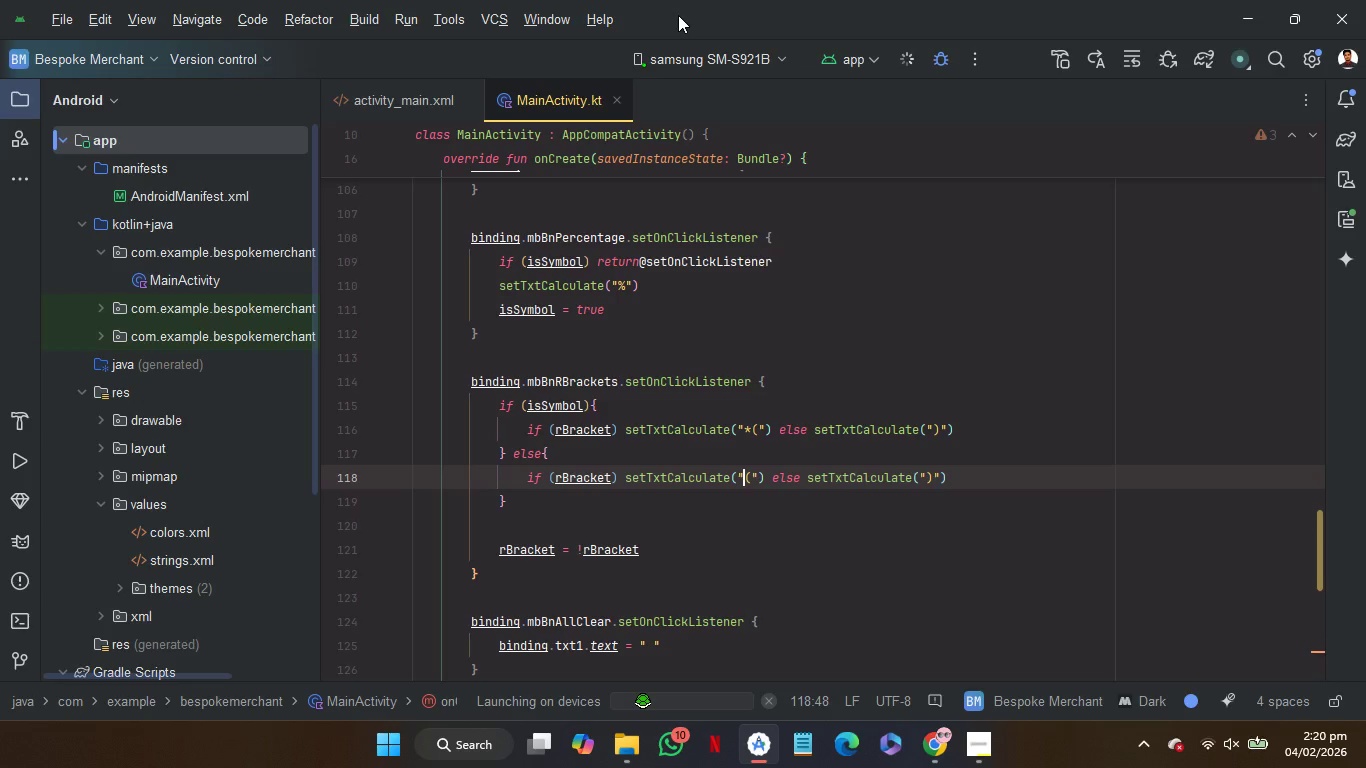 
left_click([913, 55])
 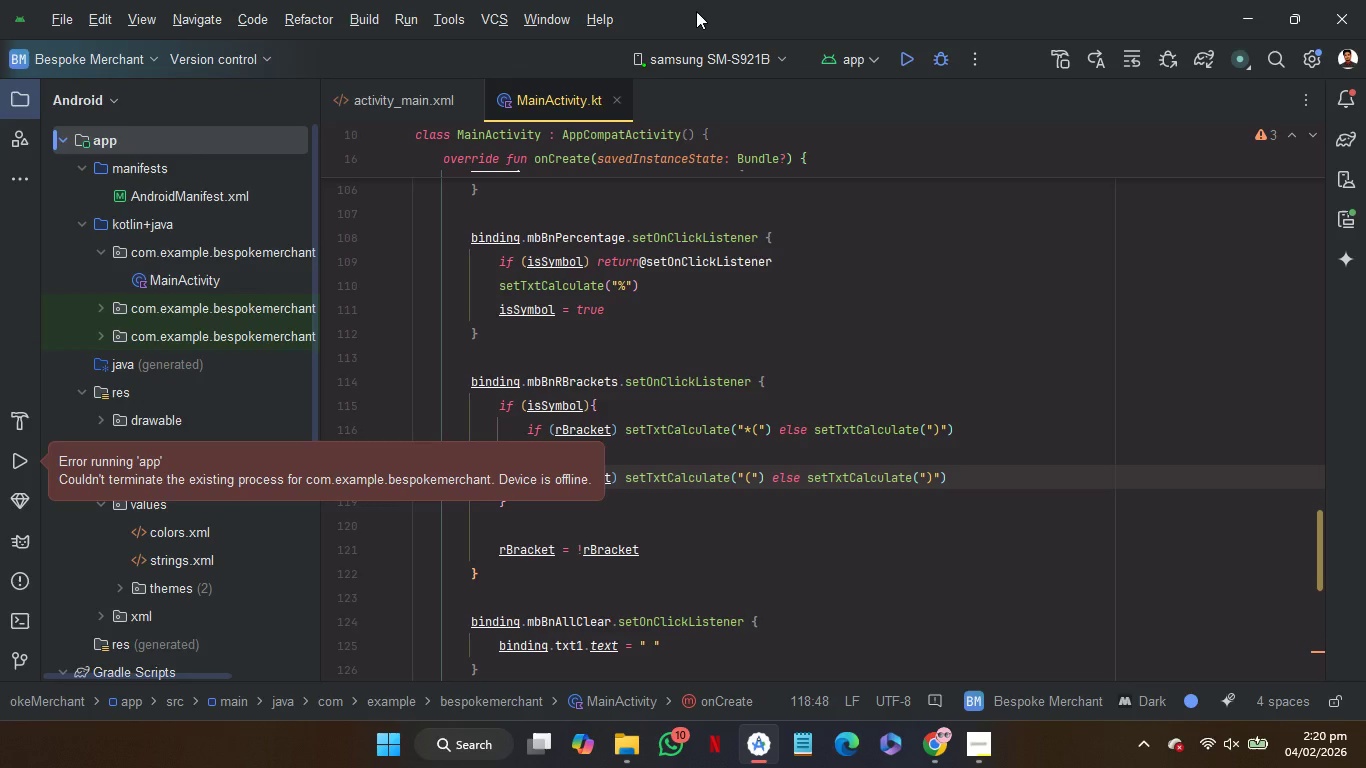 
wait(17.62)
 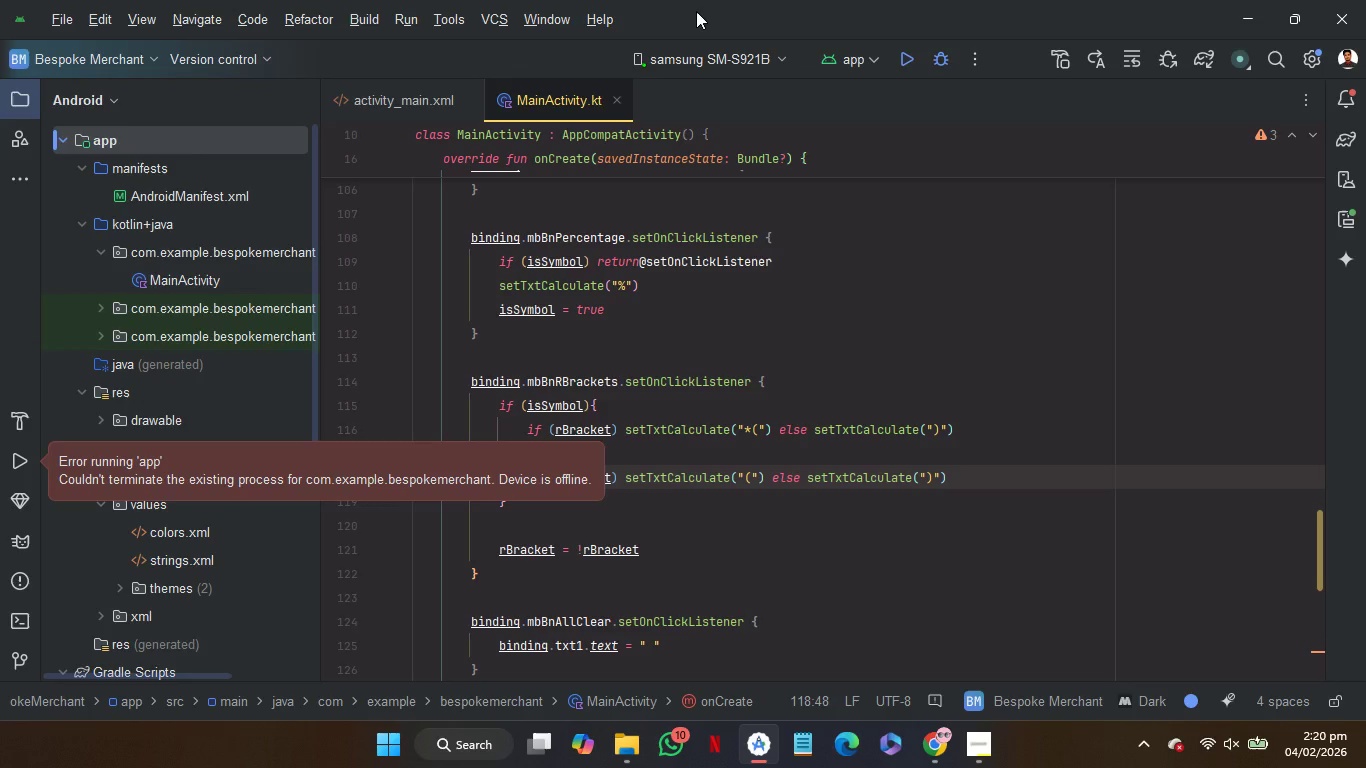 
left_click([907, 64])
 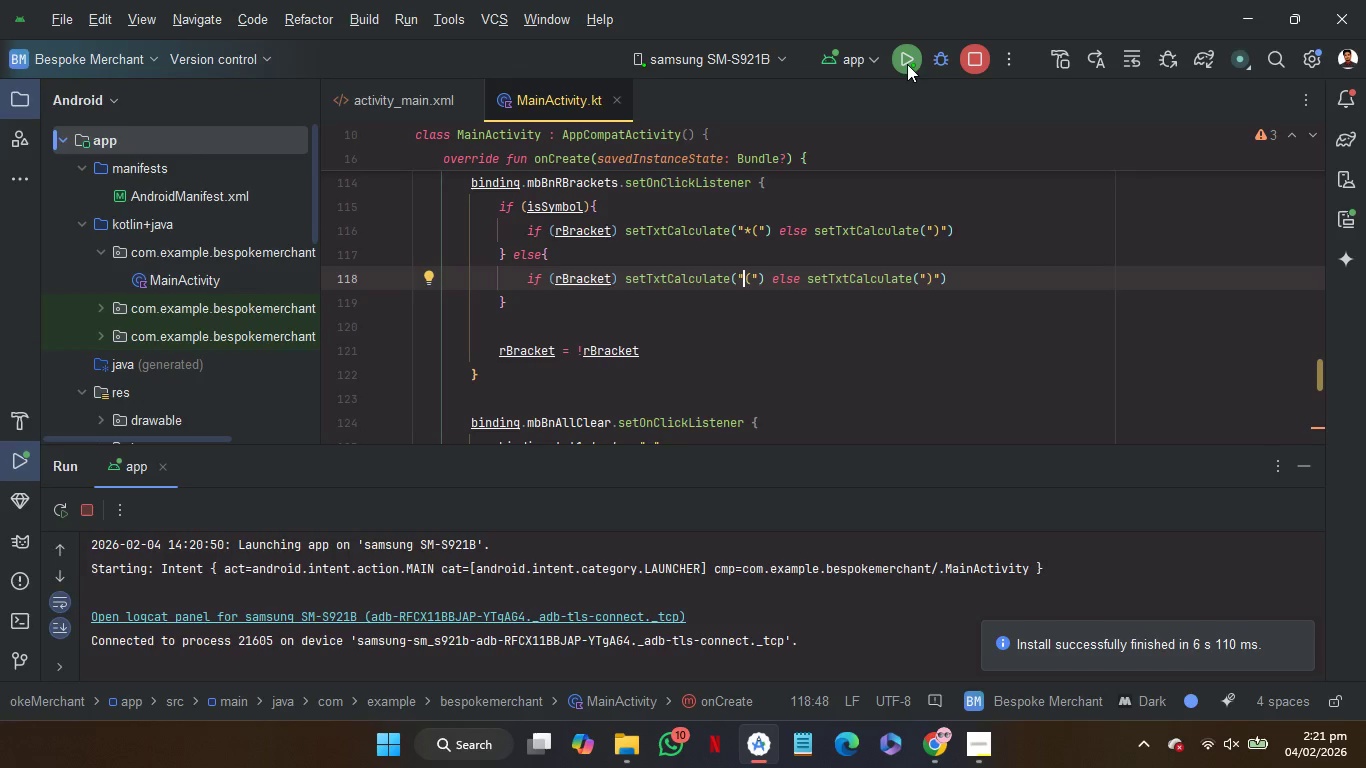 
wait(24.92)
 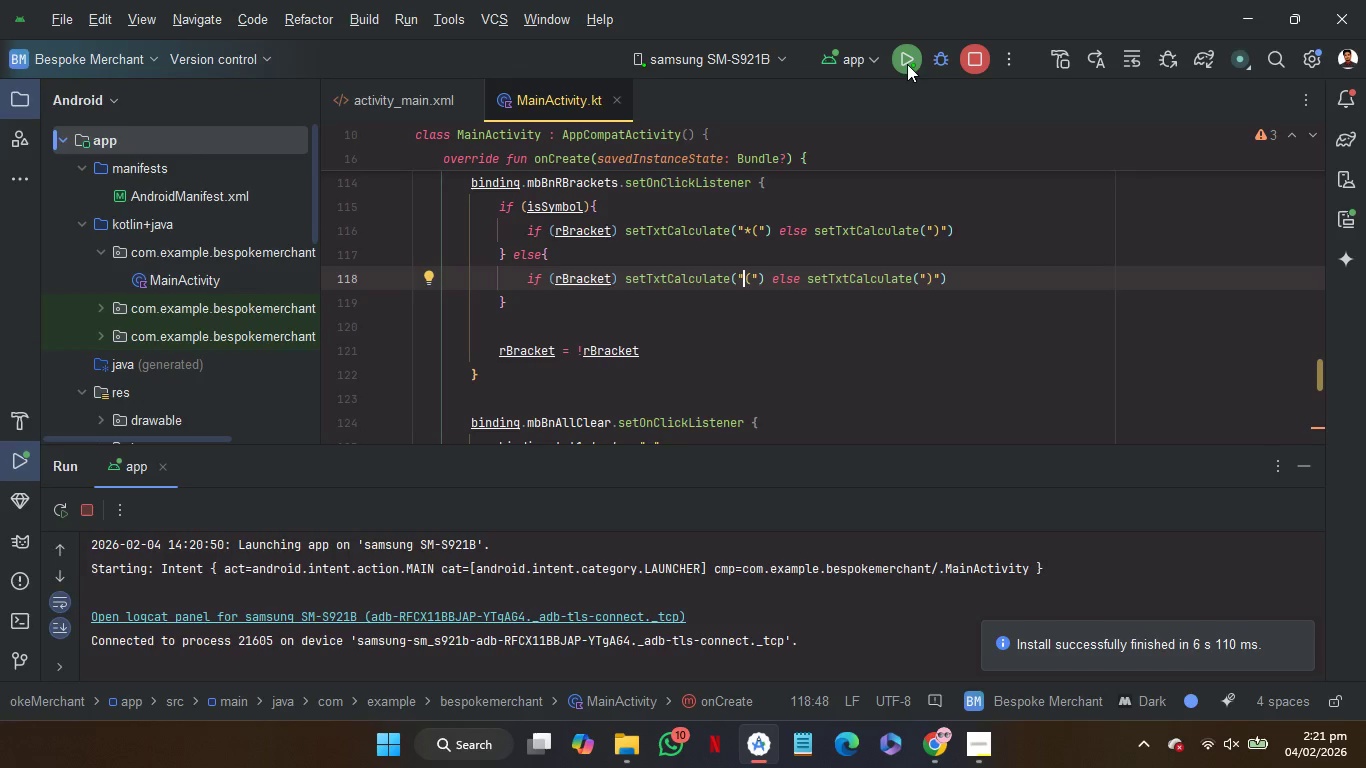 
mouse_move([567, 213])
 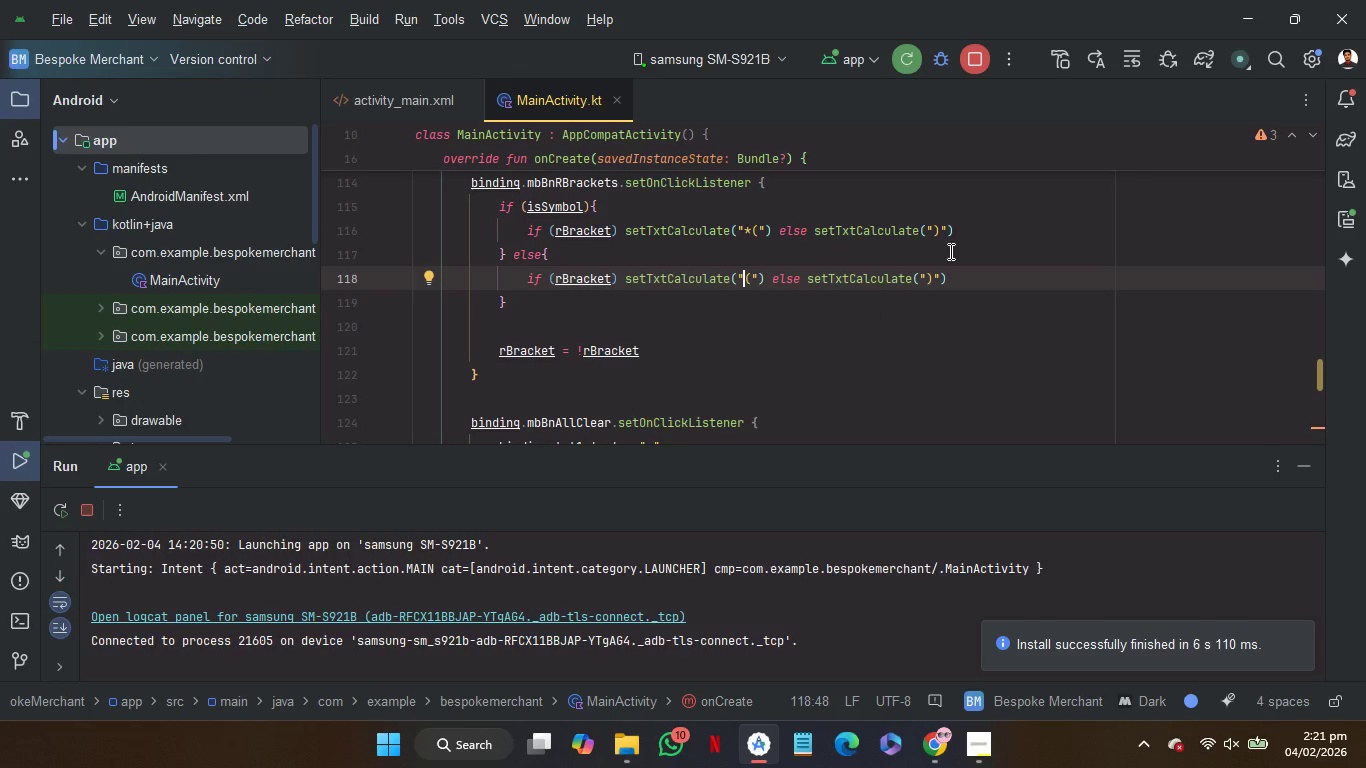 
key(Shift+8)
 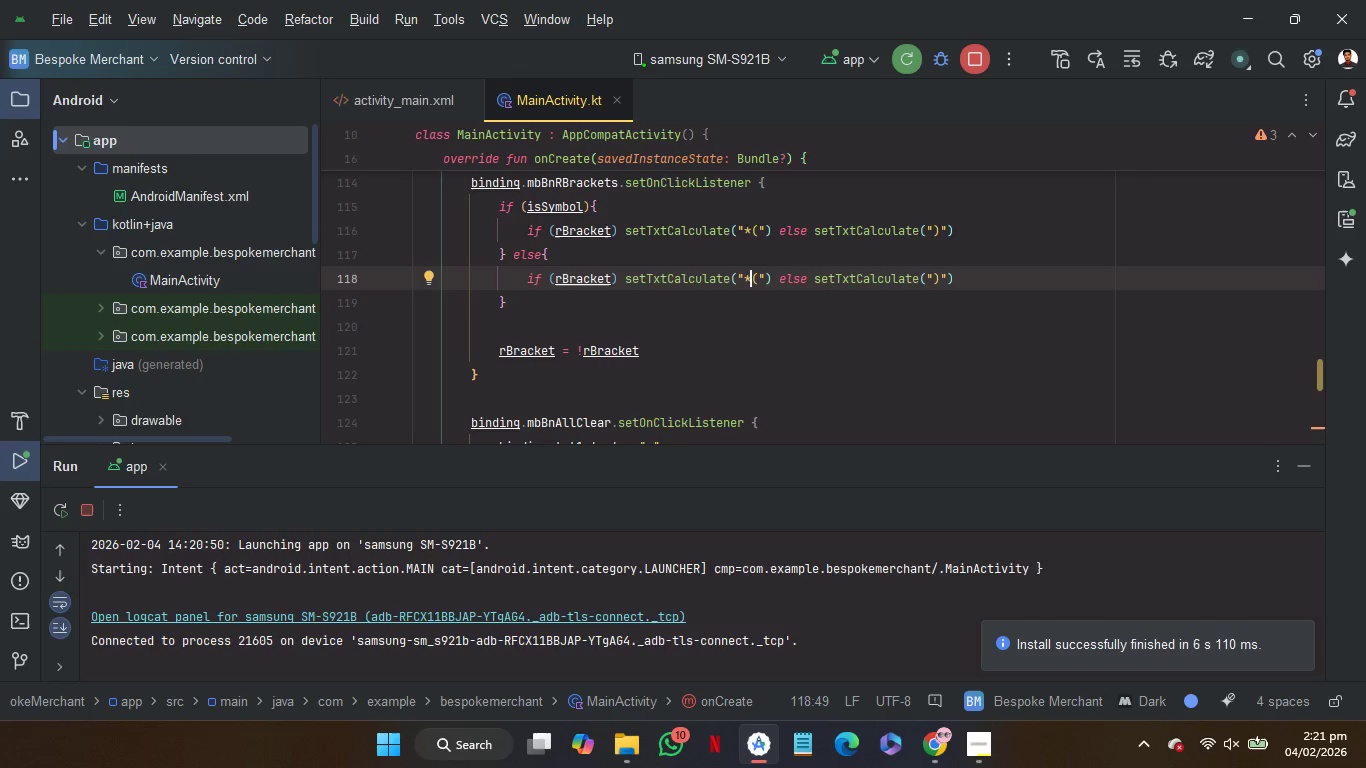 
key(ArrowUp)
 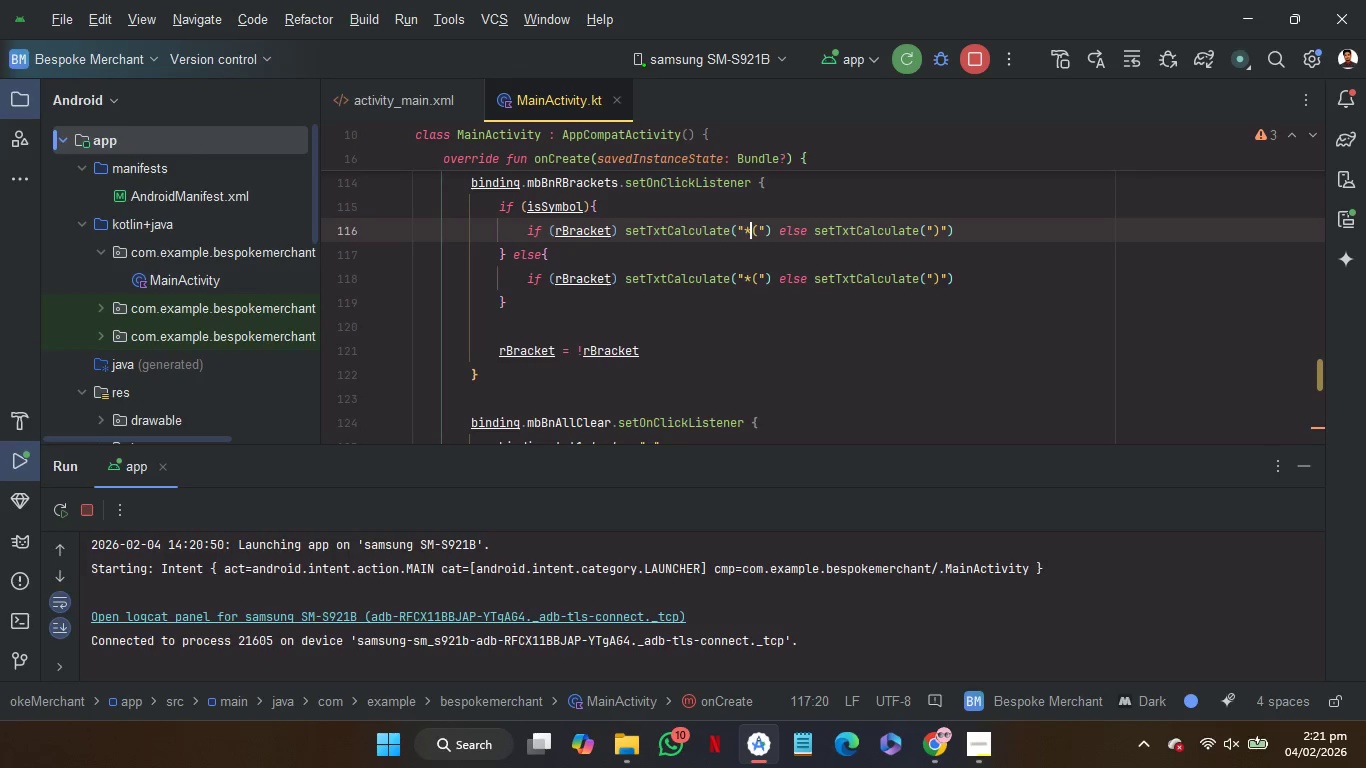 
key(ArrowUp)
 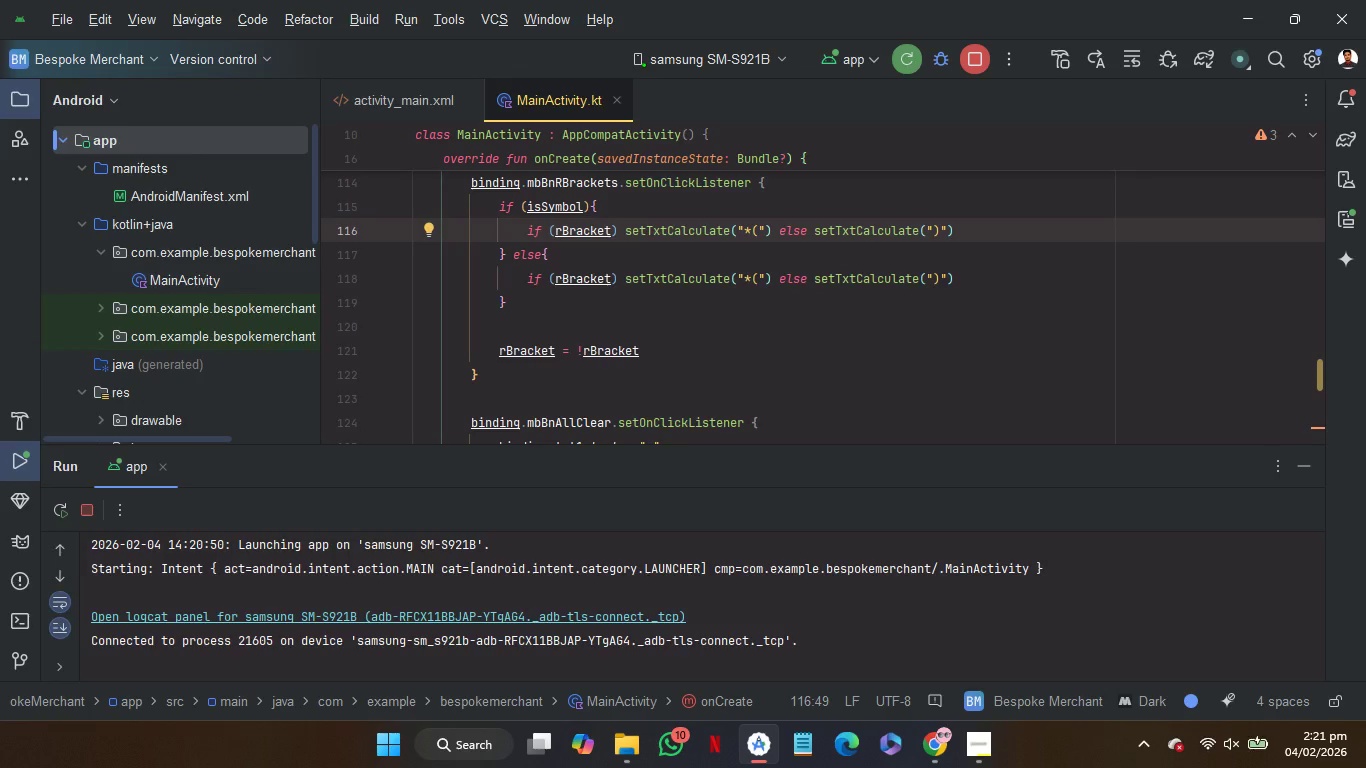 
key(Backspace)
 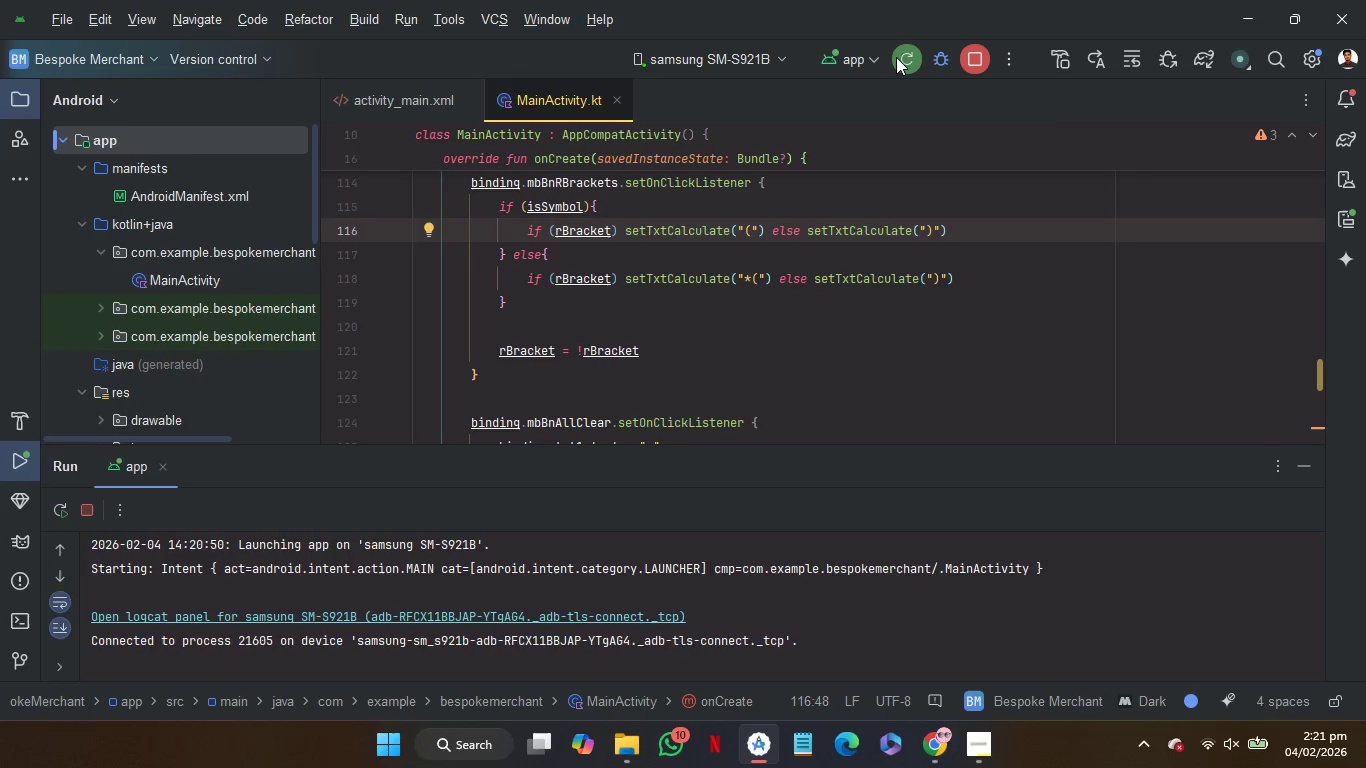 
left_click([896, 57])
 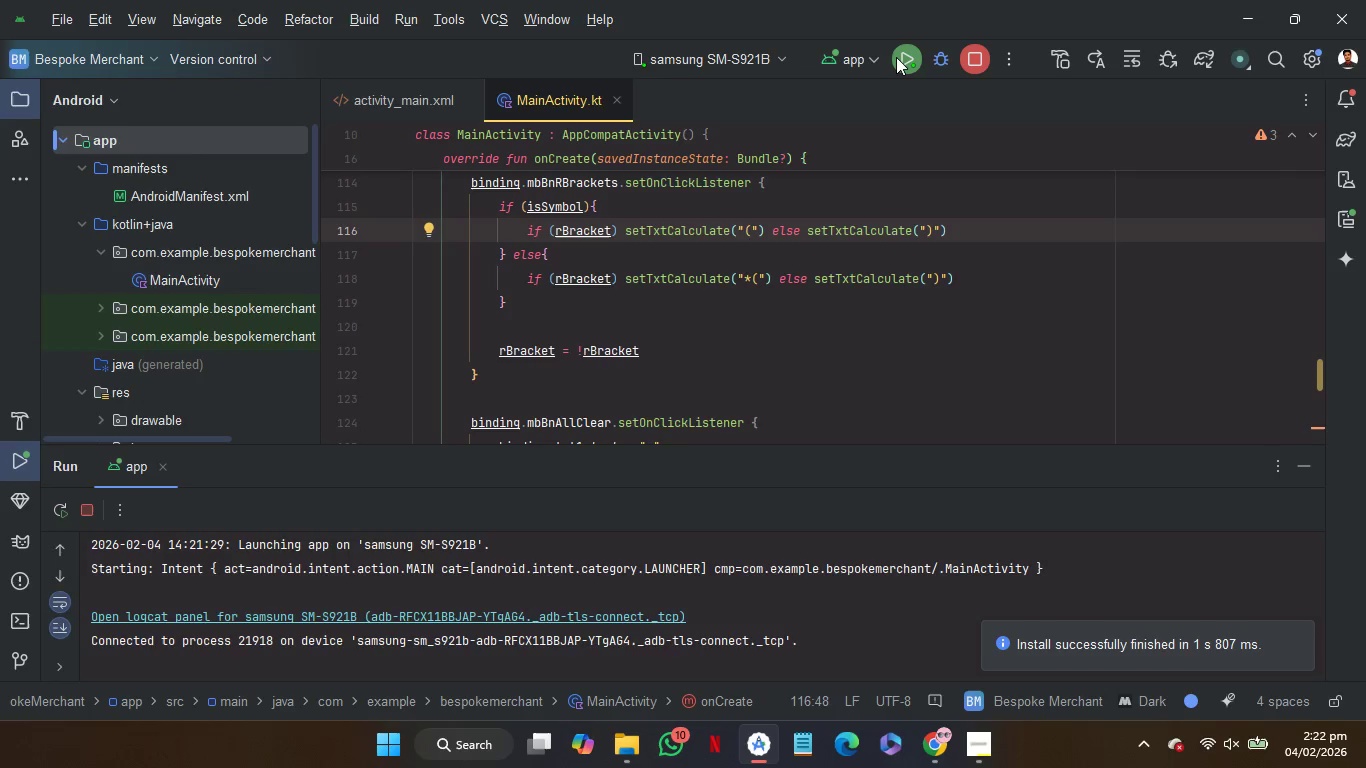 
wait(41.09)
 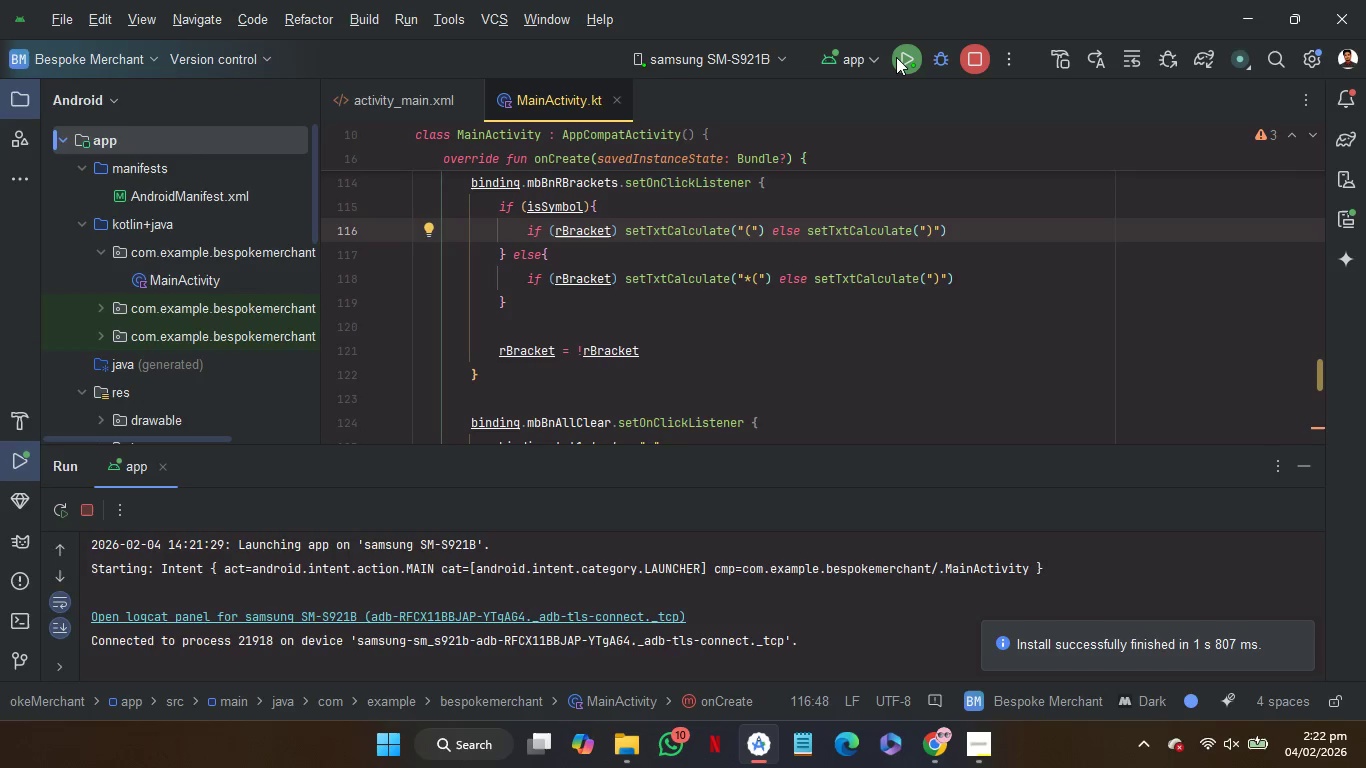 
left_click([1346, 212])
 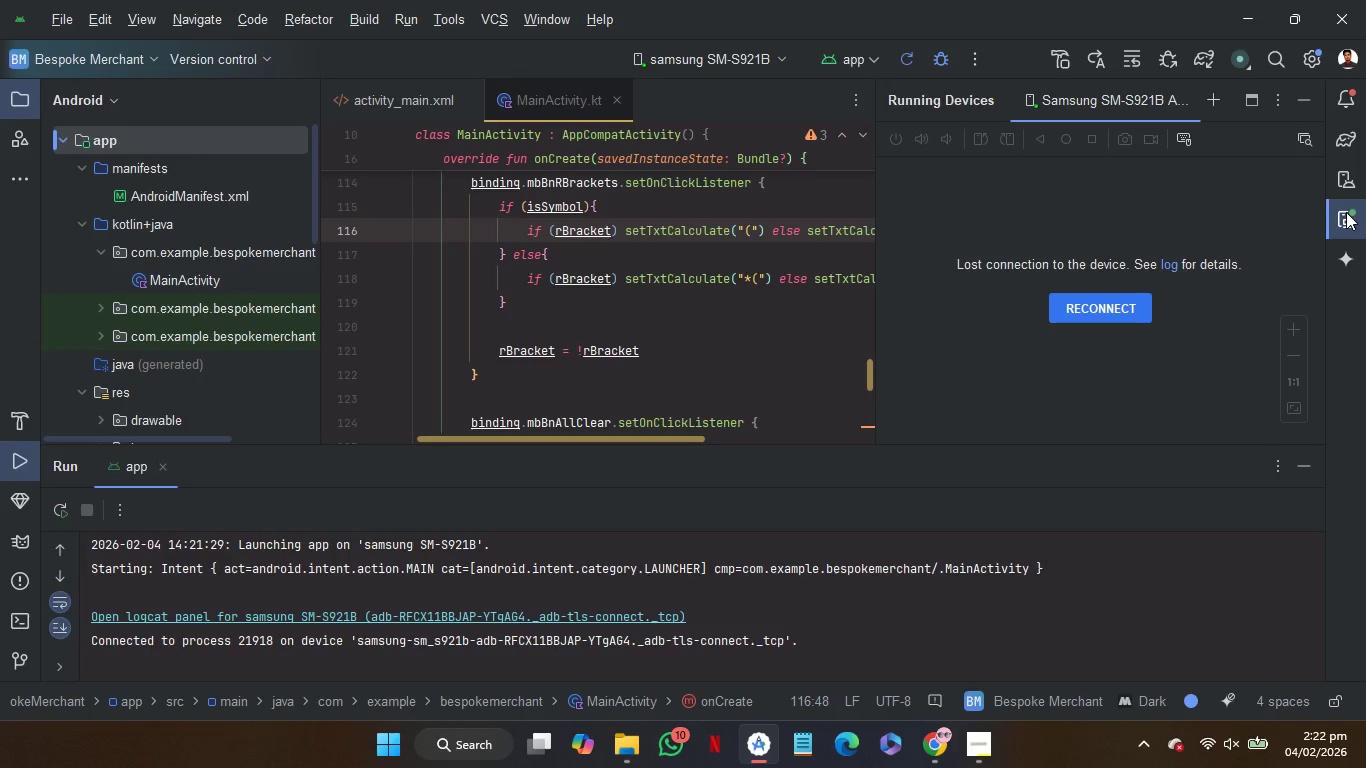 
wait(49.27)
 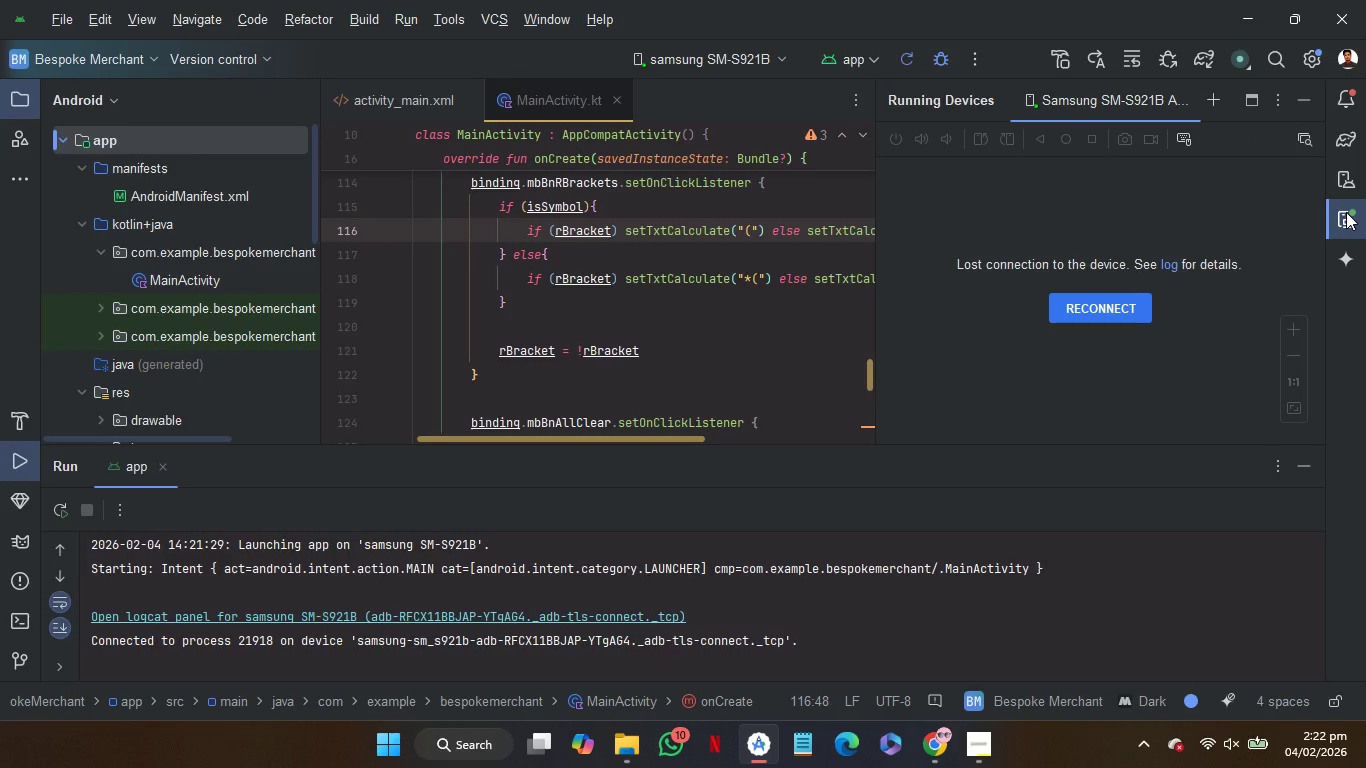 
left_click([989, 747])